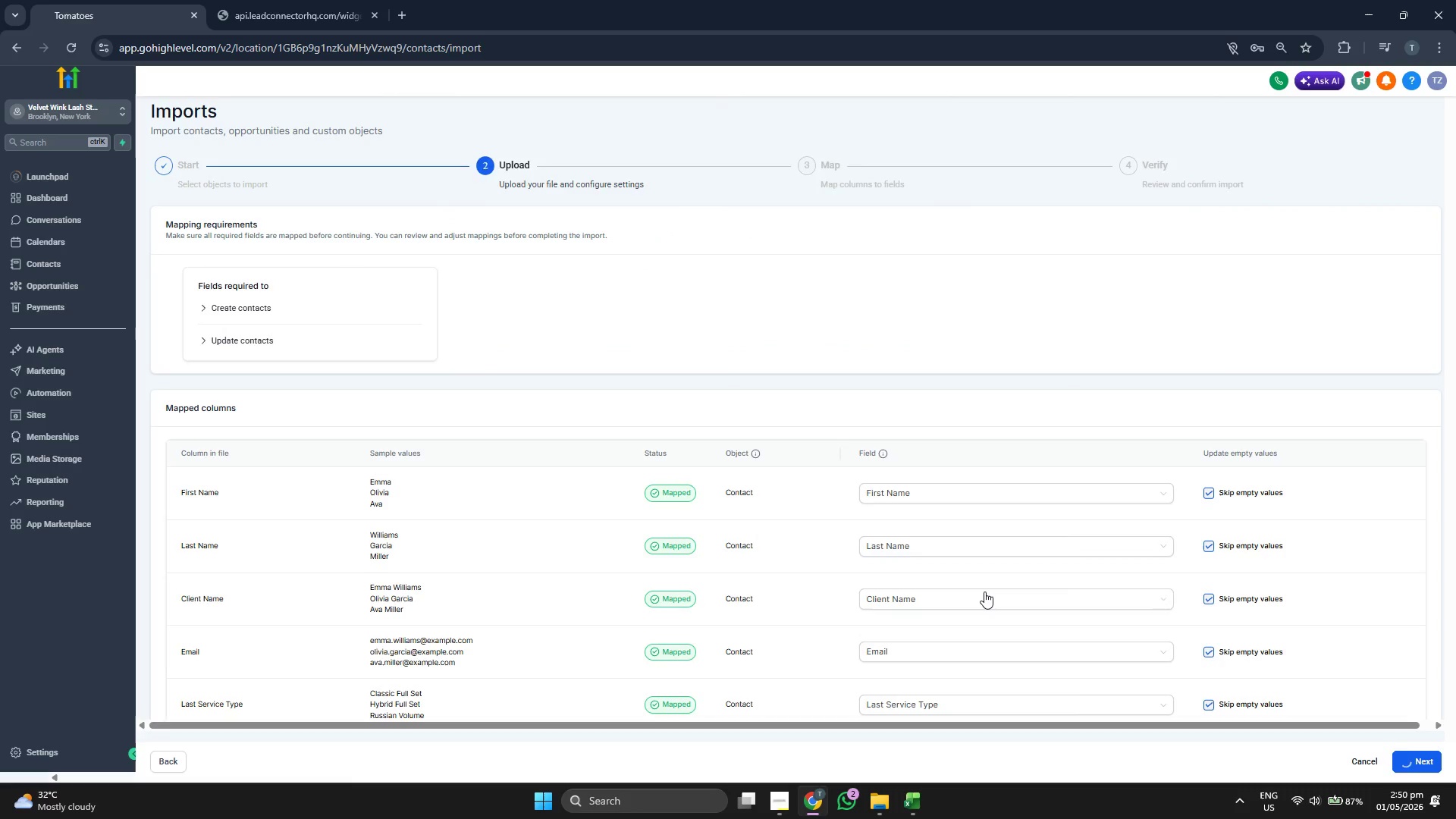 
scroll: coordinate [753, 460], scroll_direction: down, amount: 3.0
 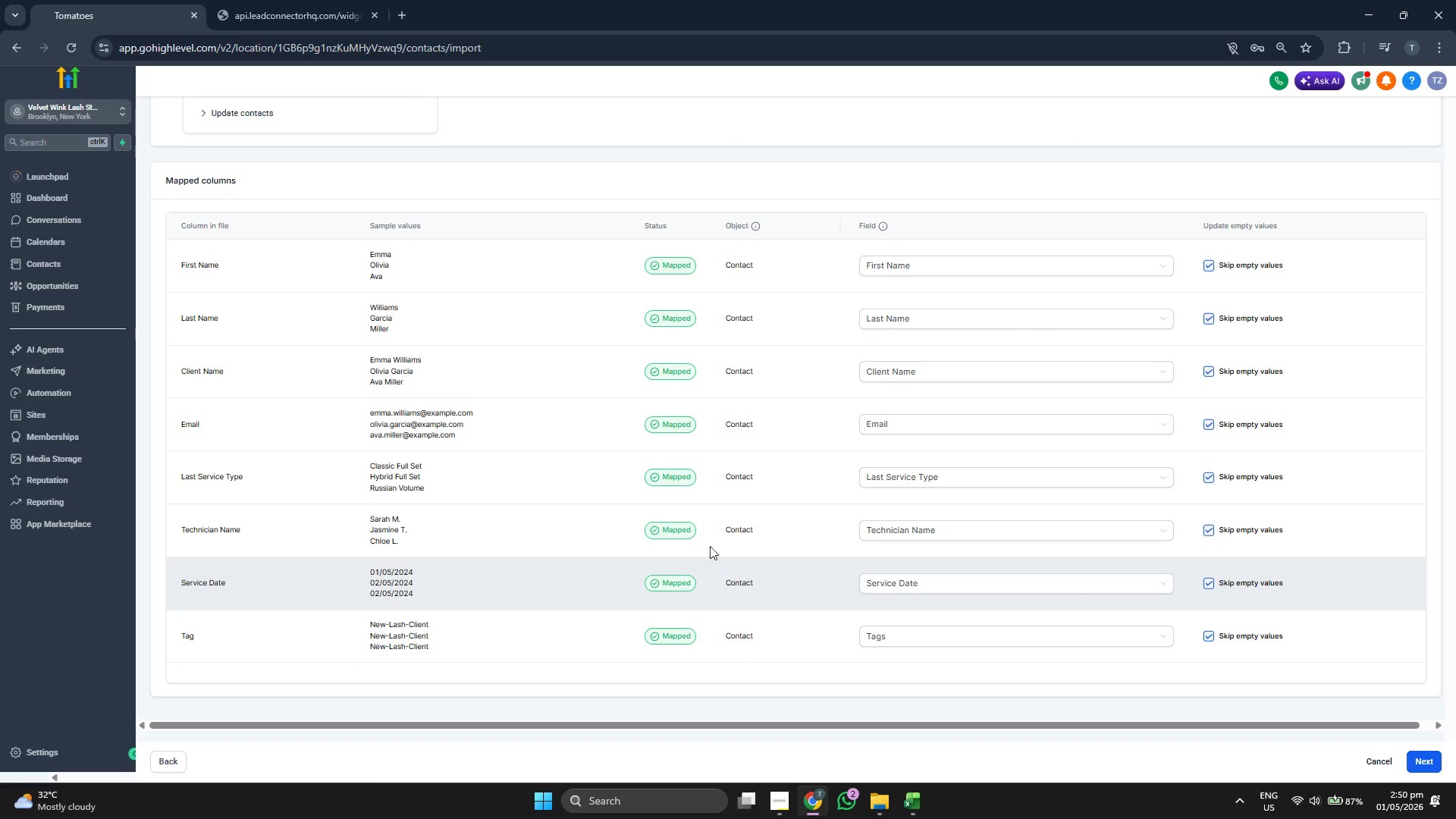 
scroll: coordinate [541, 406], scroll_direction: up, amount: 1.0
 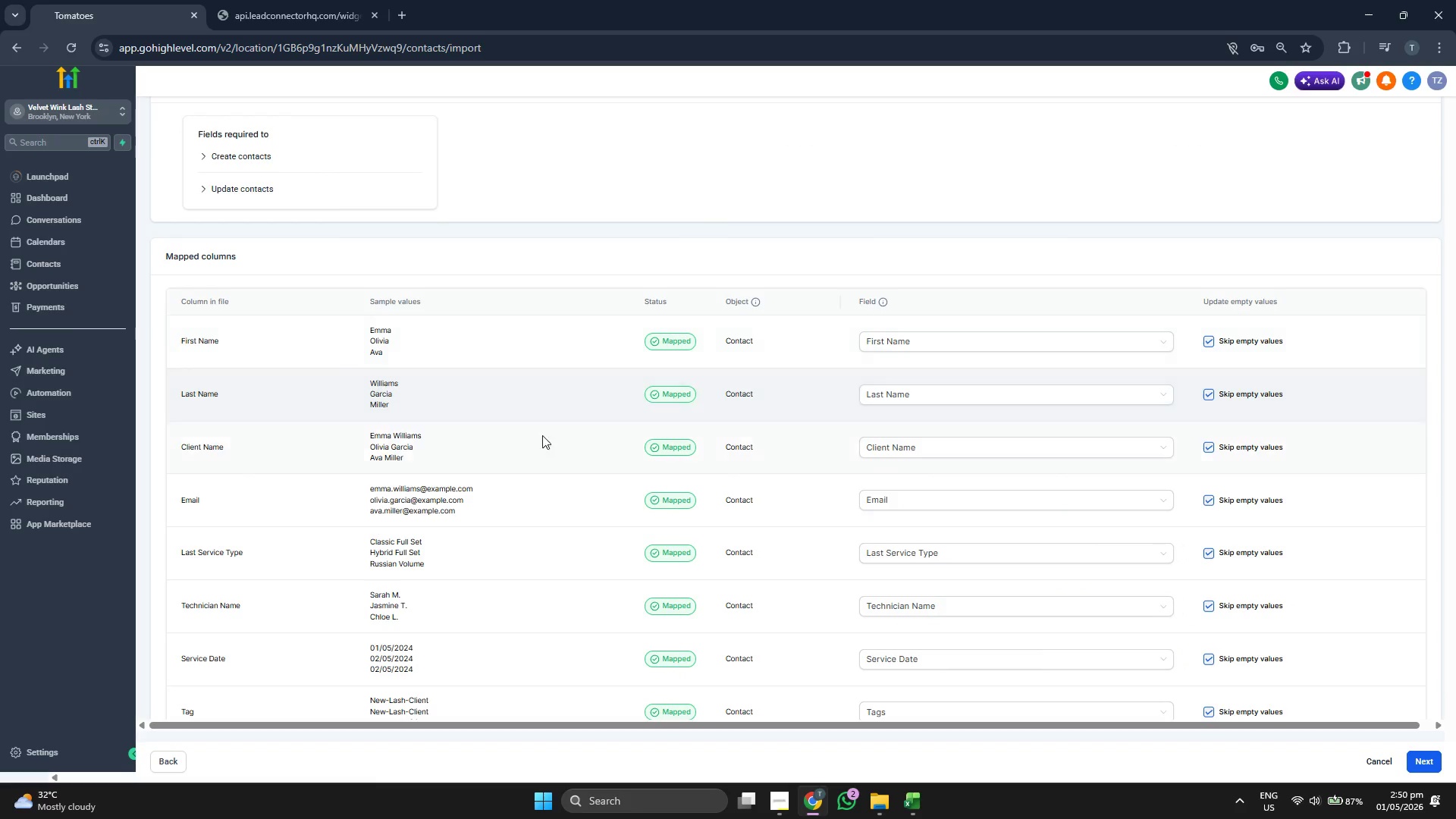 
scroll: coordinate [549, 500], scroll_direction: down, amount: 1.0
 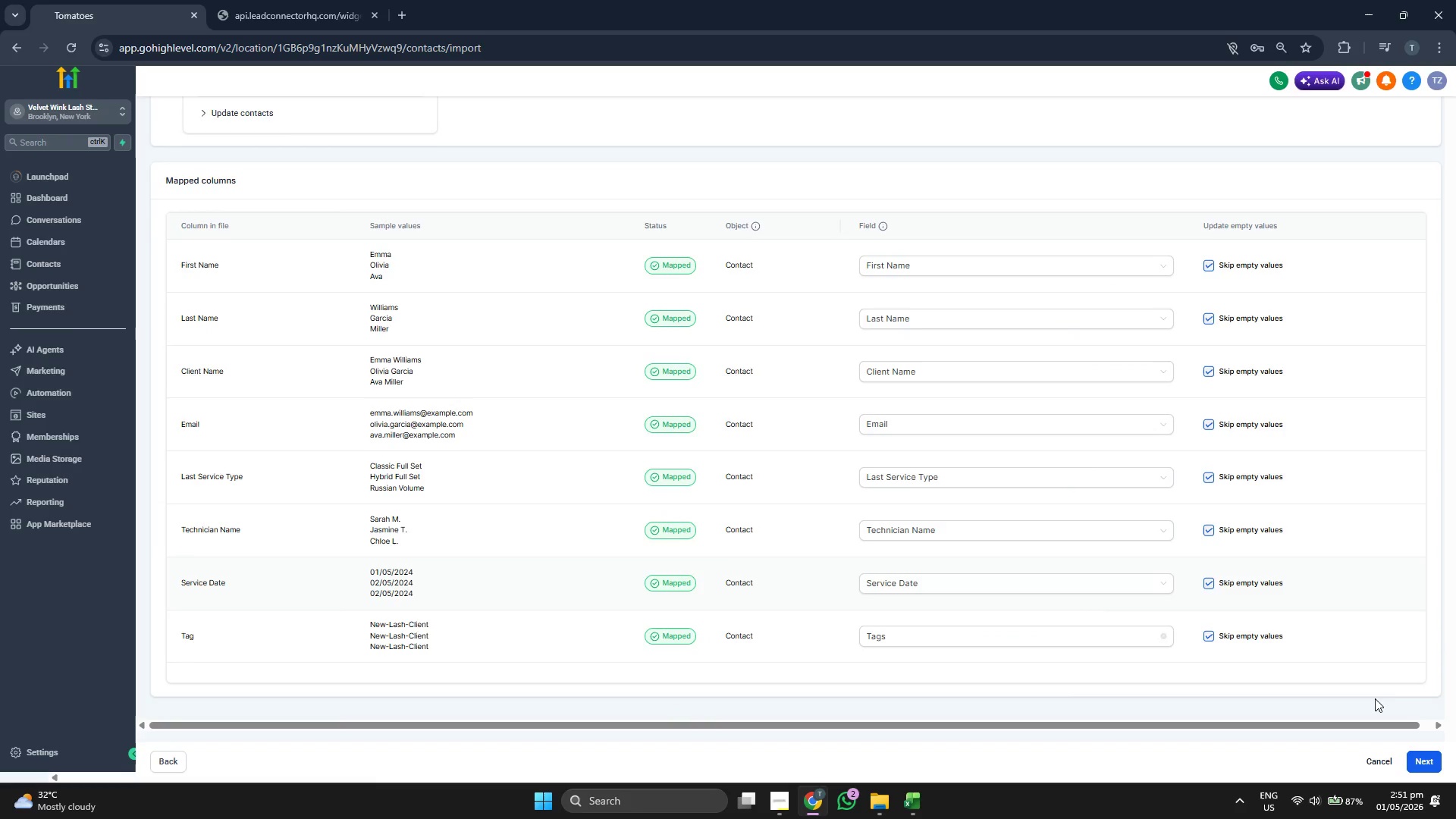 
left_click([1436, 757])
 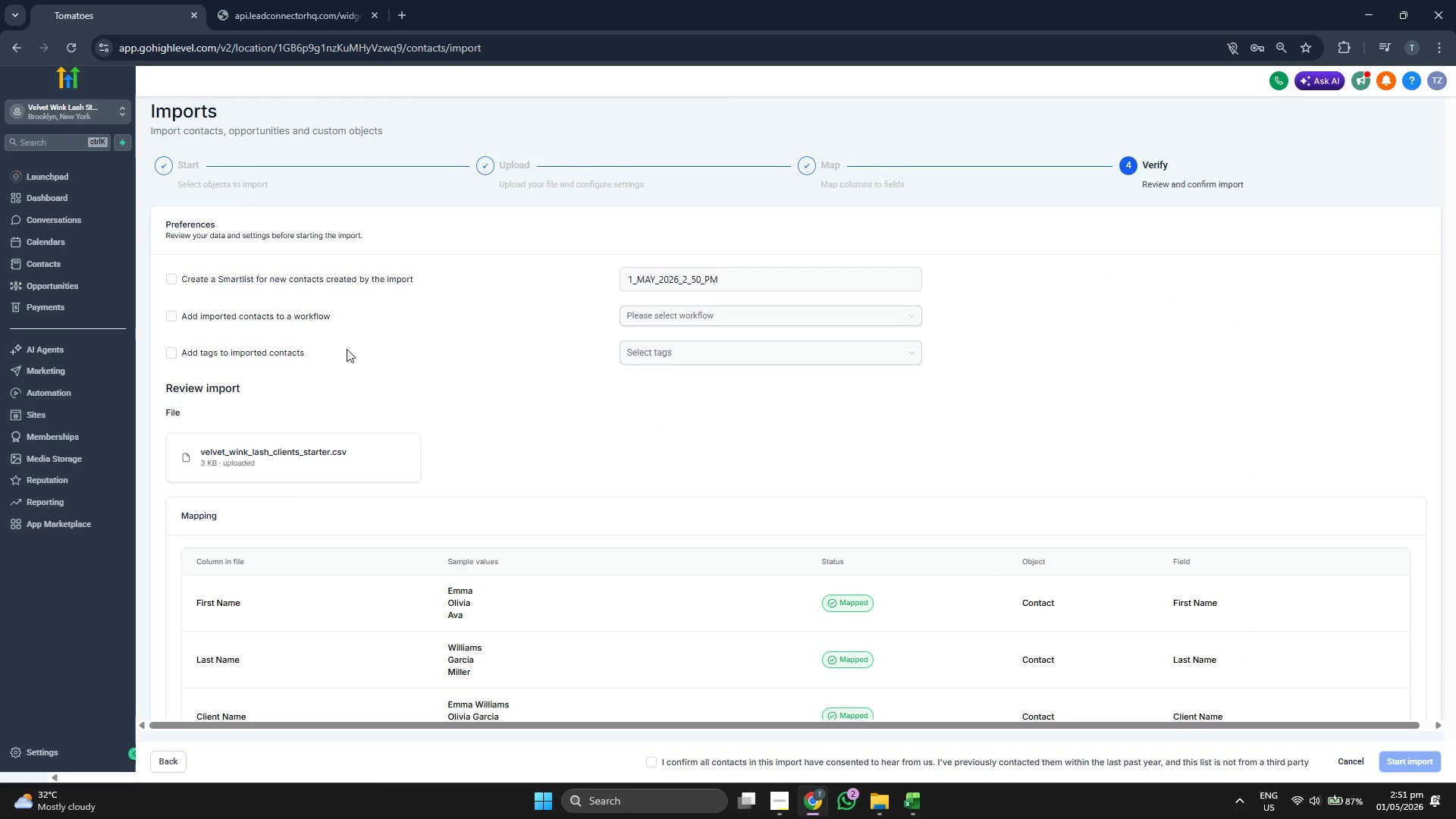 
left_click([168, 349])
 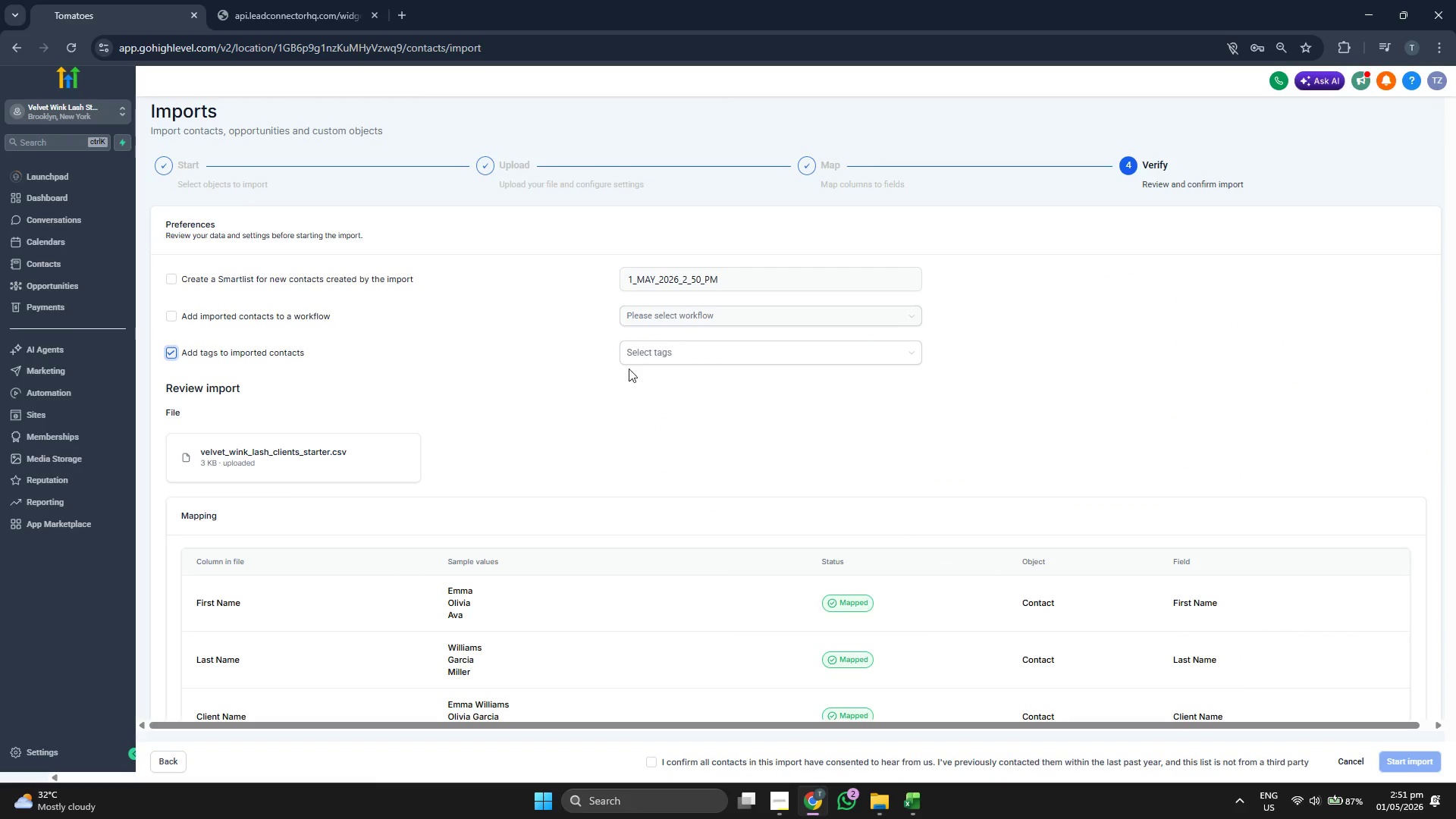 
left_click([656, 359])
 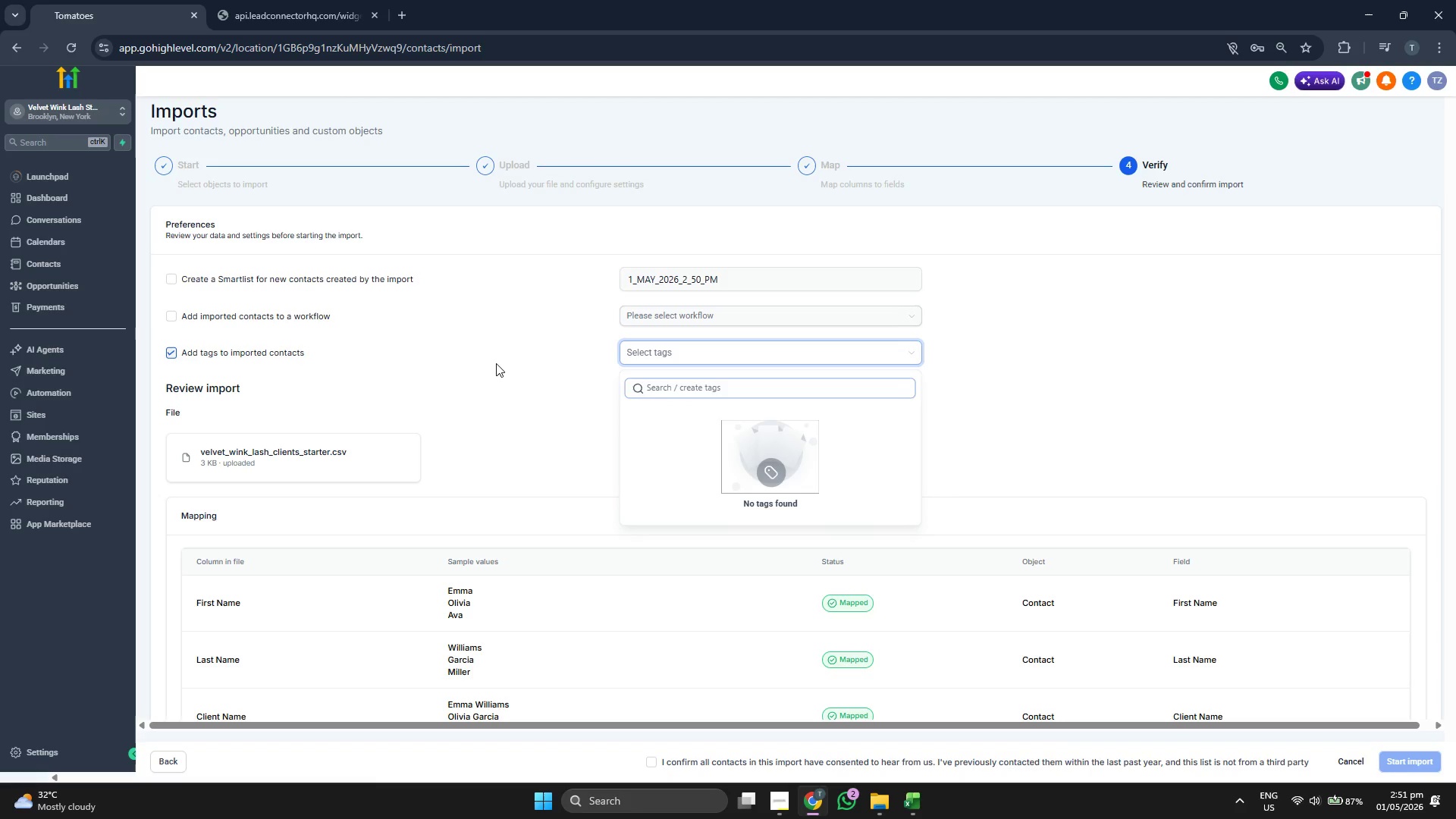 
left_click([496, 363])
 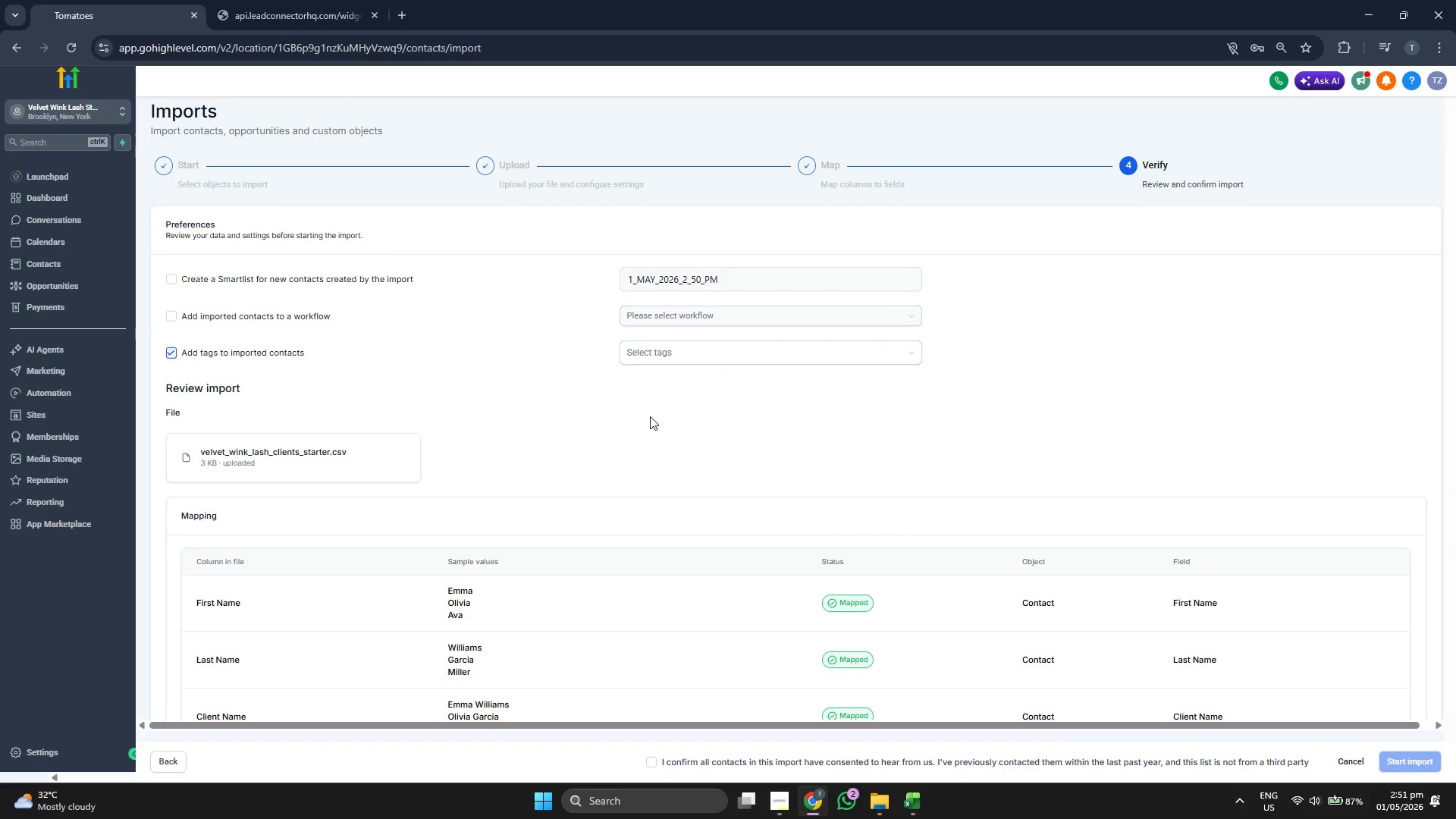 
scroll: coordinate [1048, 594], scroll_direction: down, amount: 6.0
 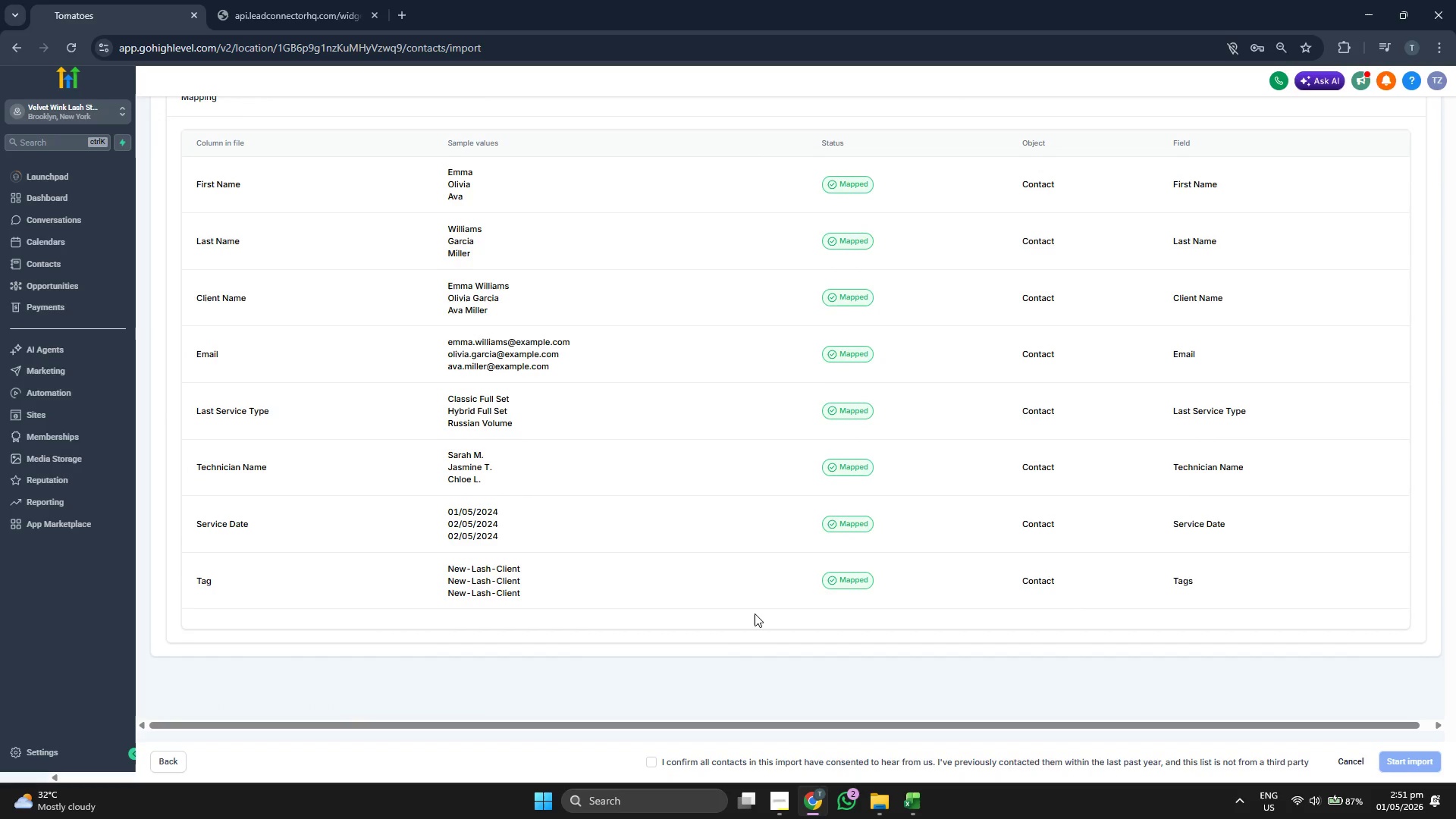 
scroll: coordinate [755, 613], scroll_direction: up, amount: 1.0
 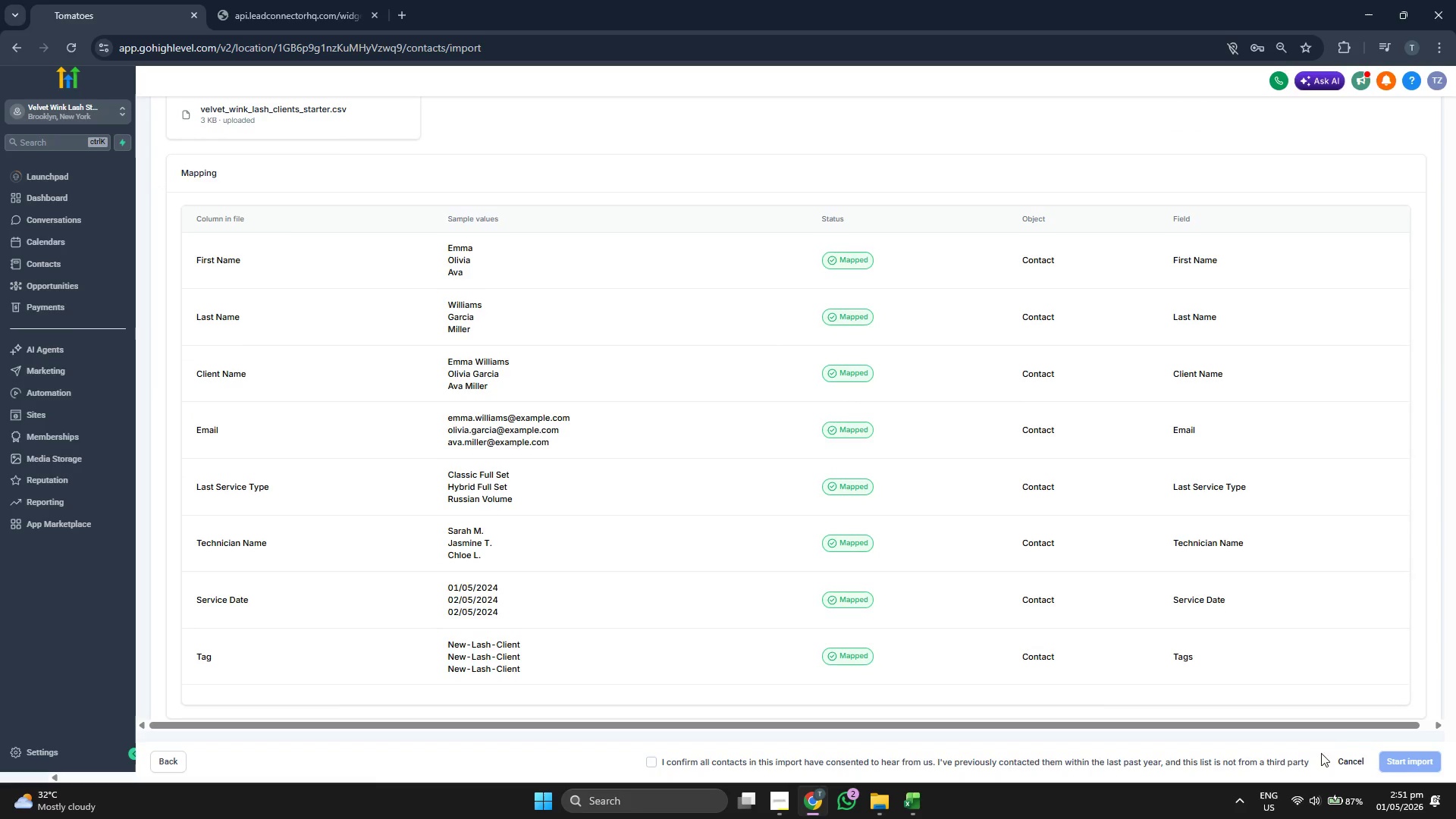 
left_click([1341, 750])
 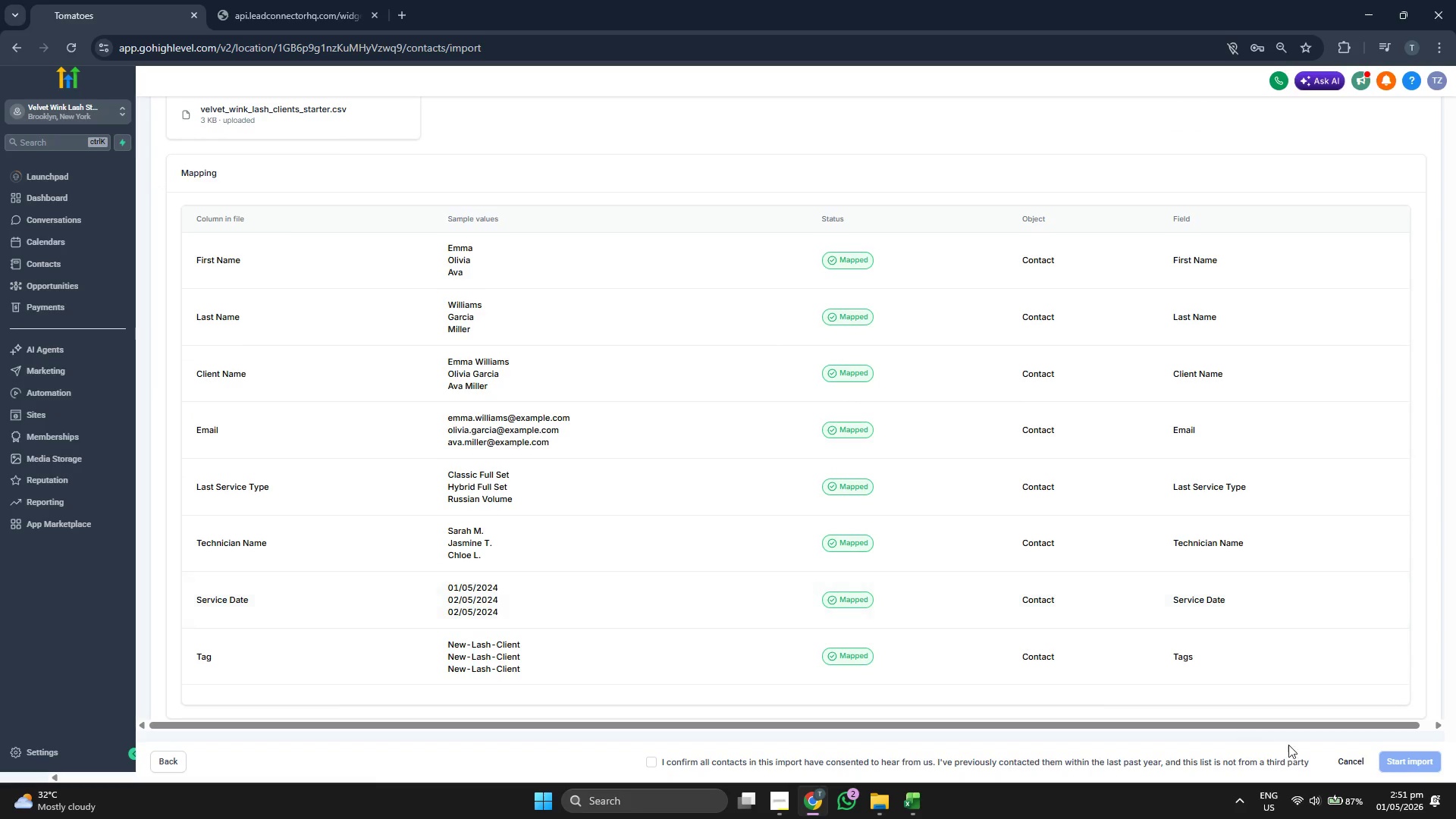 
left_click([1349, 759])
 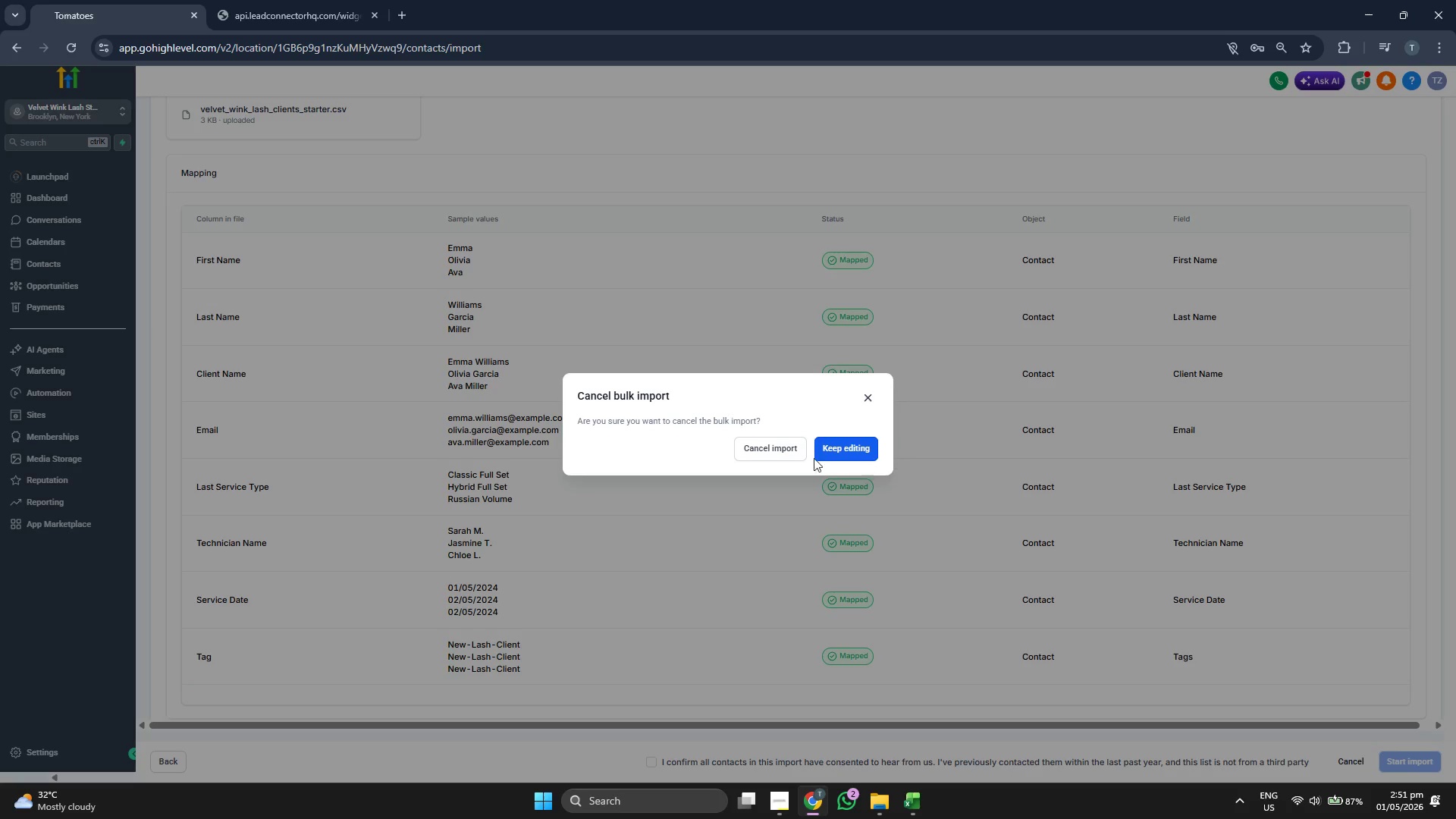 
left_click([764, 440])
 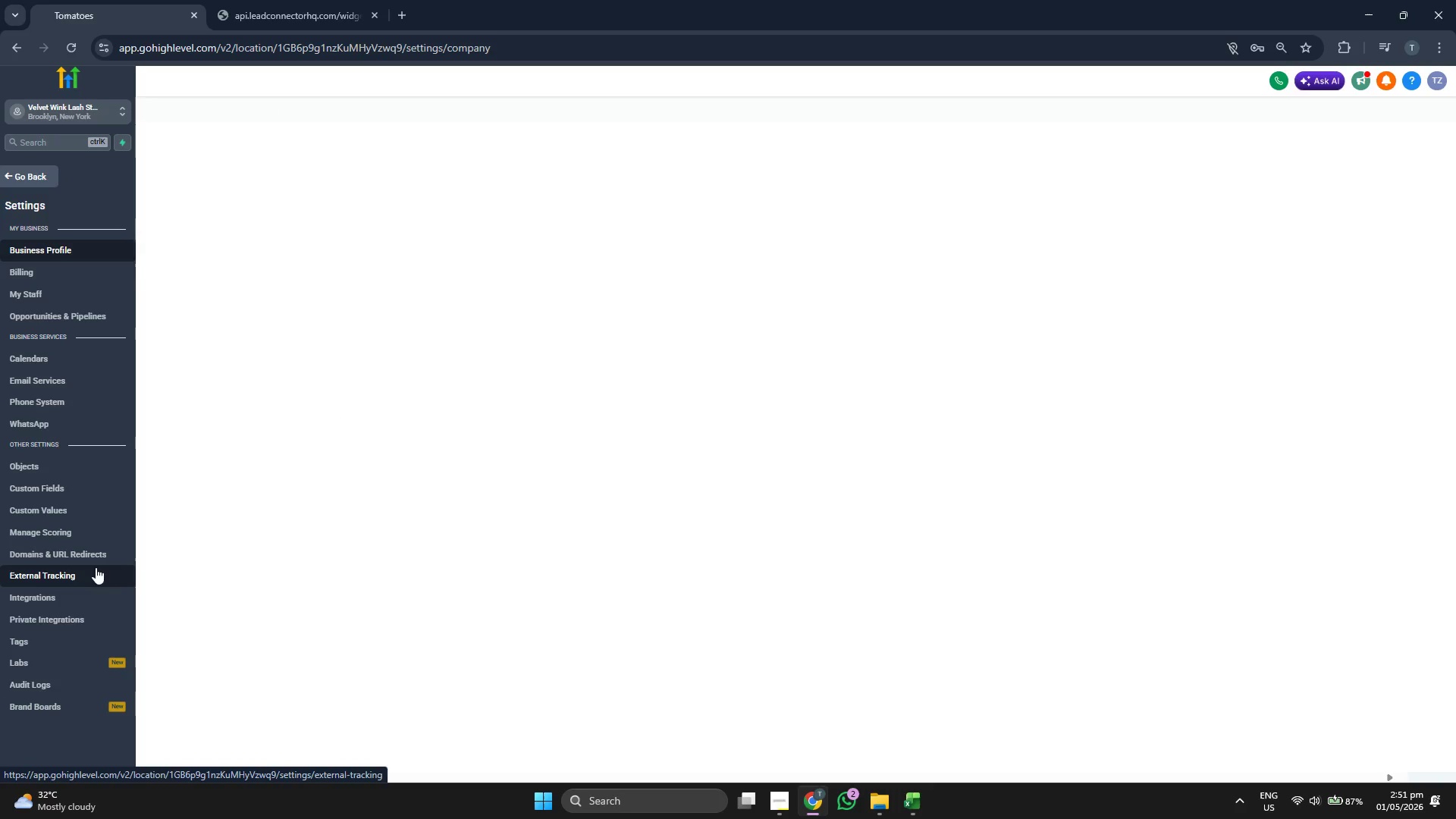 
wait(6.17)
 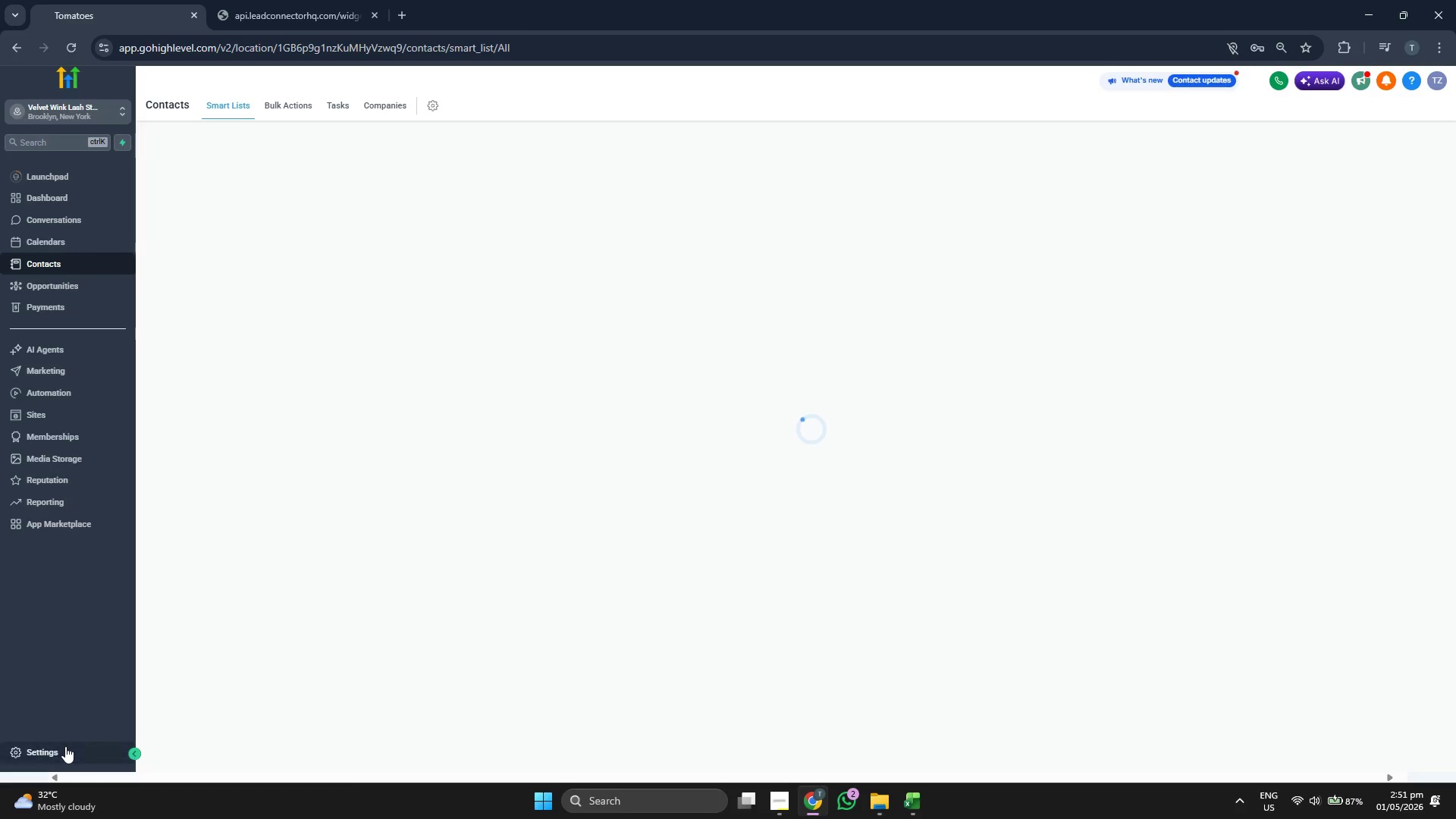 
left_click([62, 639])
 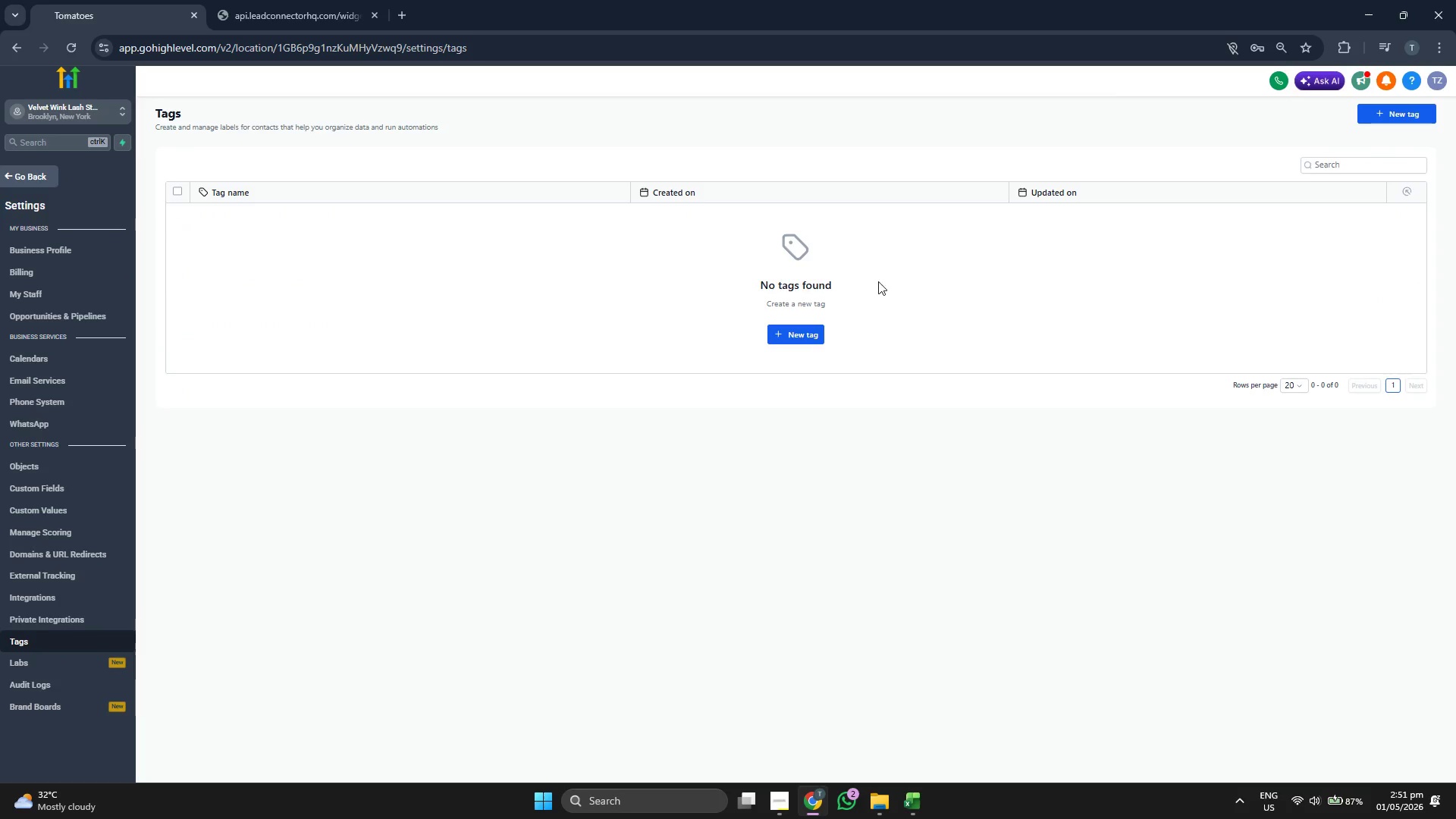 
left_click([786, 329])
 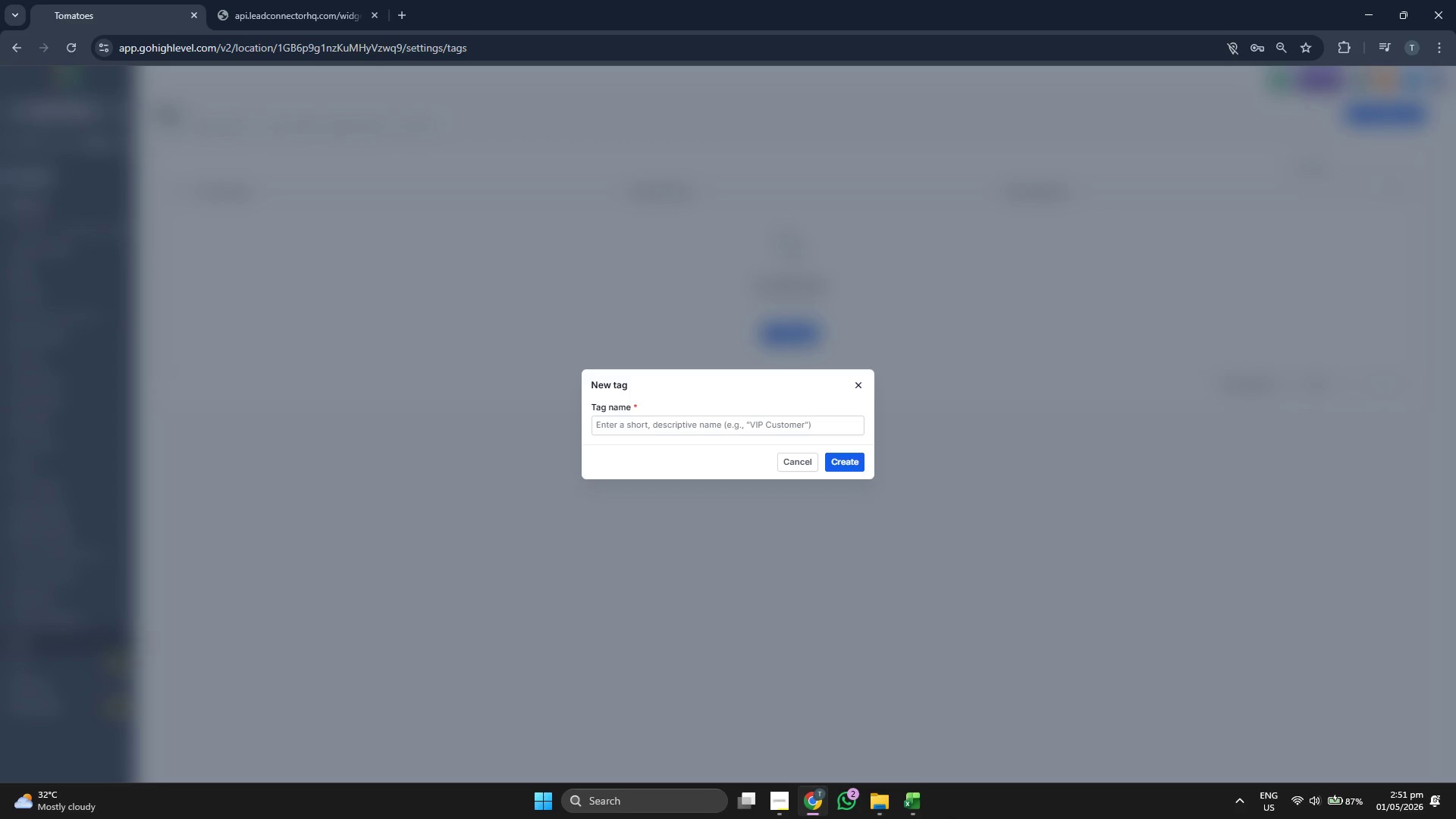 
left_click([925, 805])
 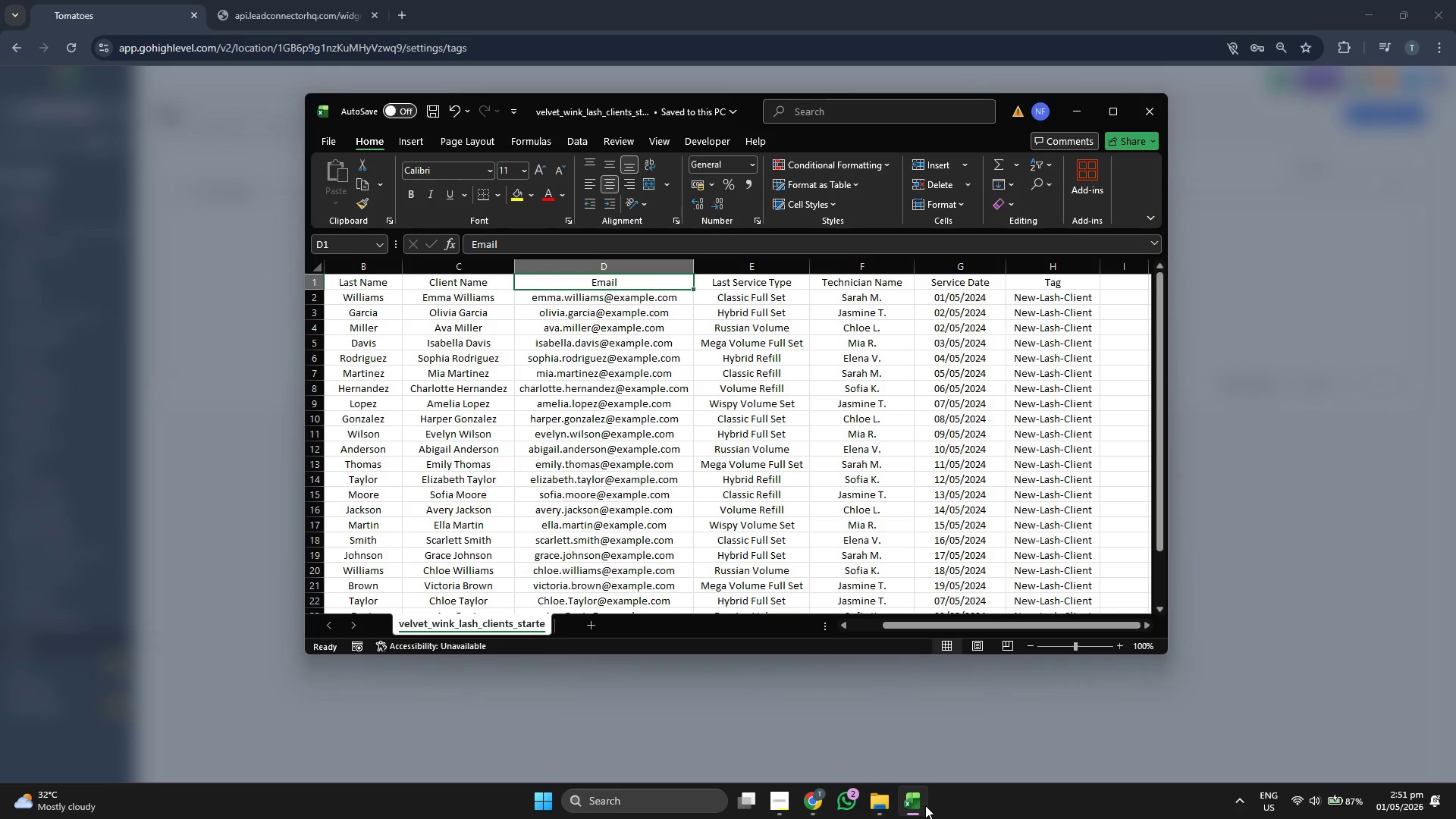 
left_click([925, 805])
 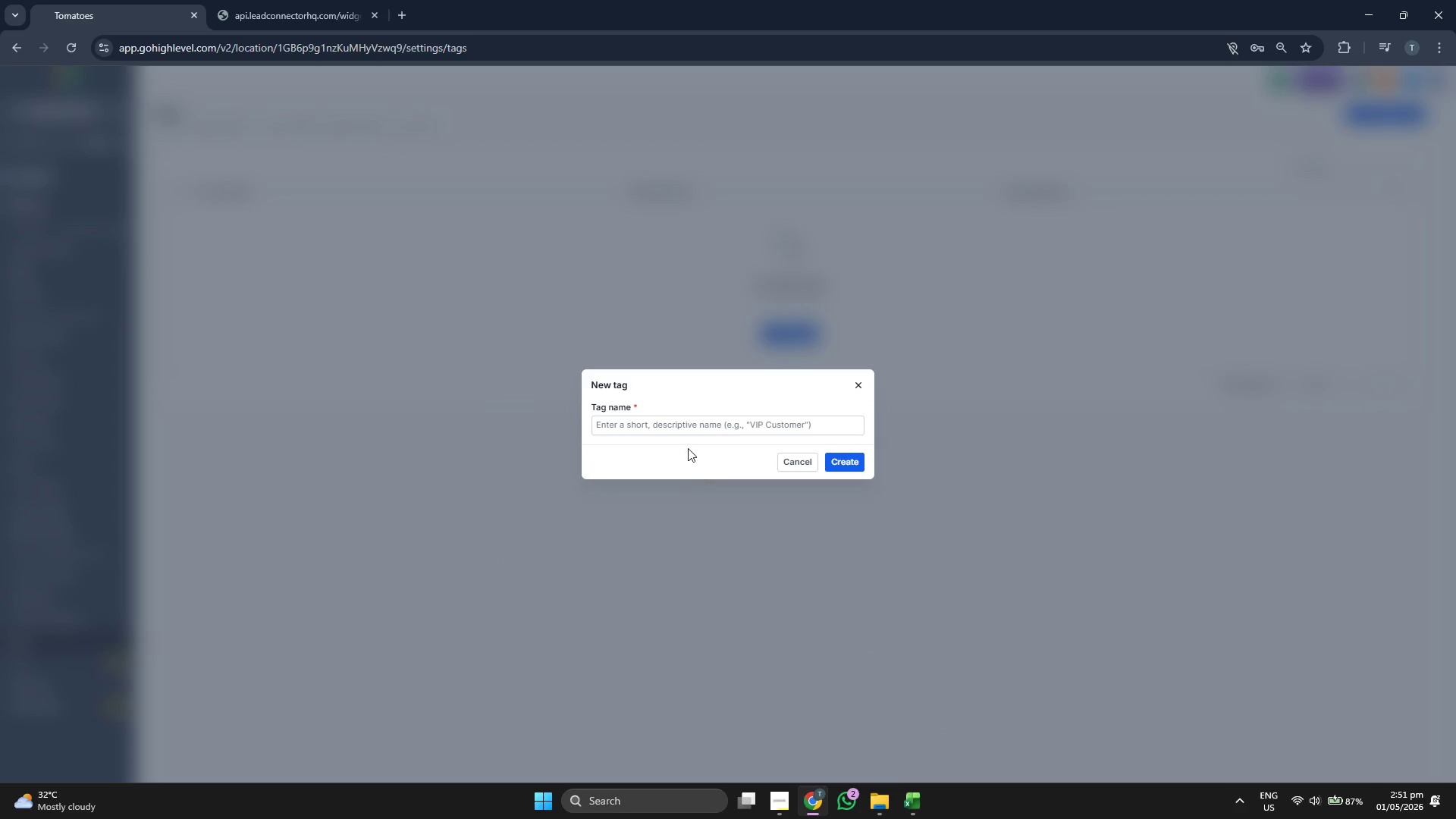 
left_click([685, 435])
 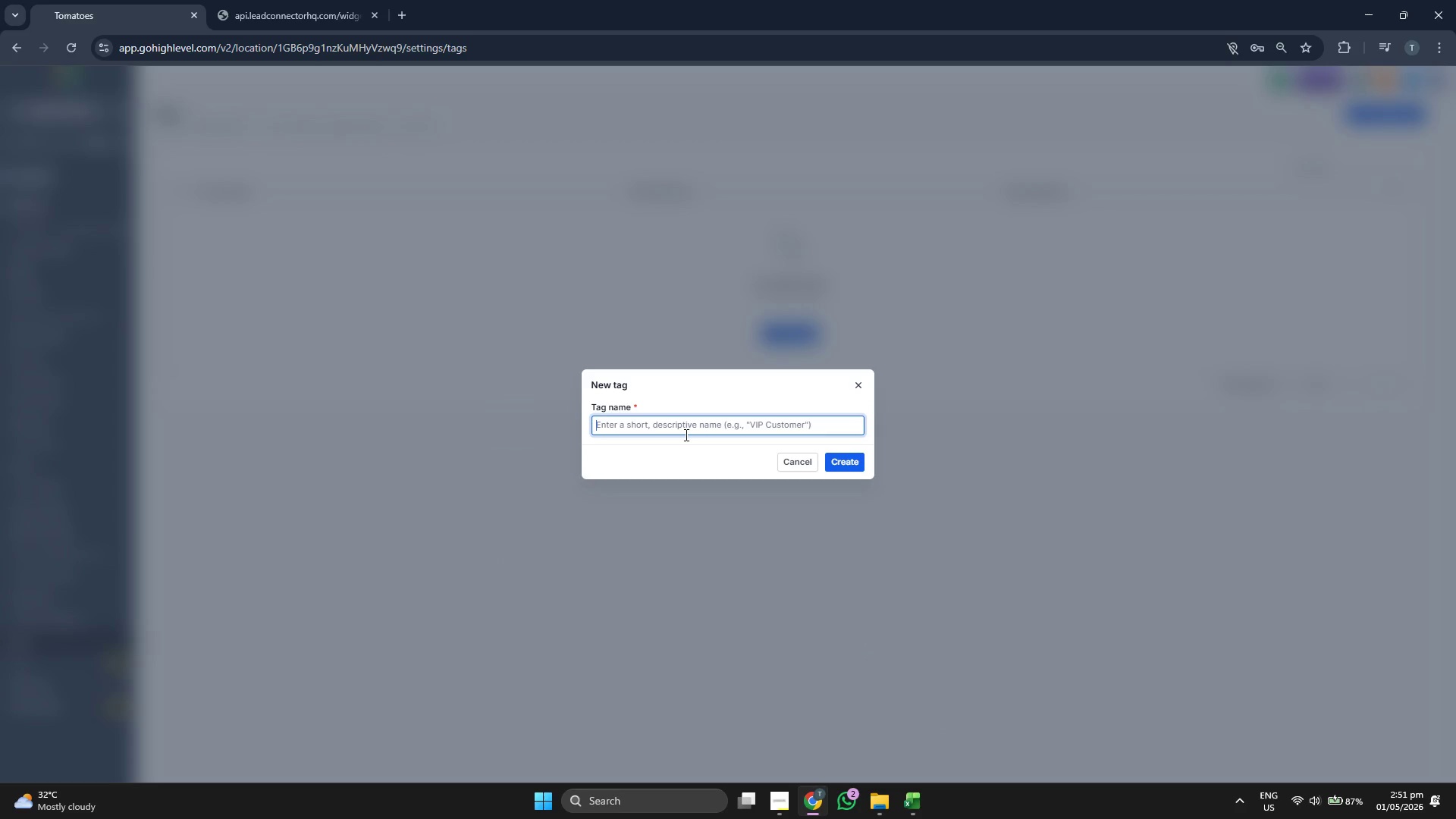 
type(New-Last-)
key(Backspace)
key(Backspace)
type(j)
key(Backspace)
type(h-Client)
 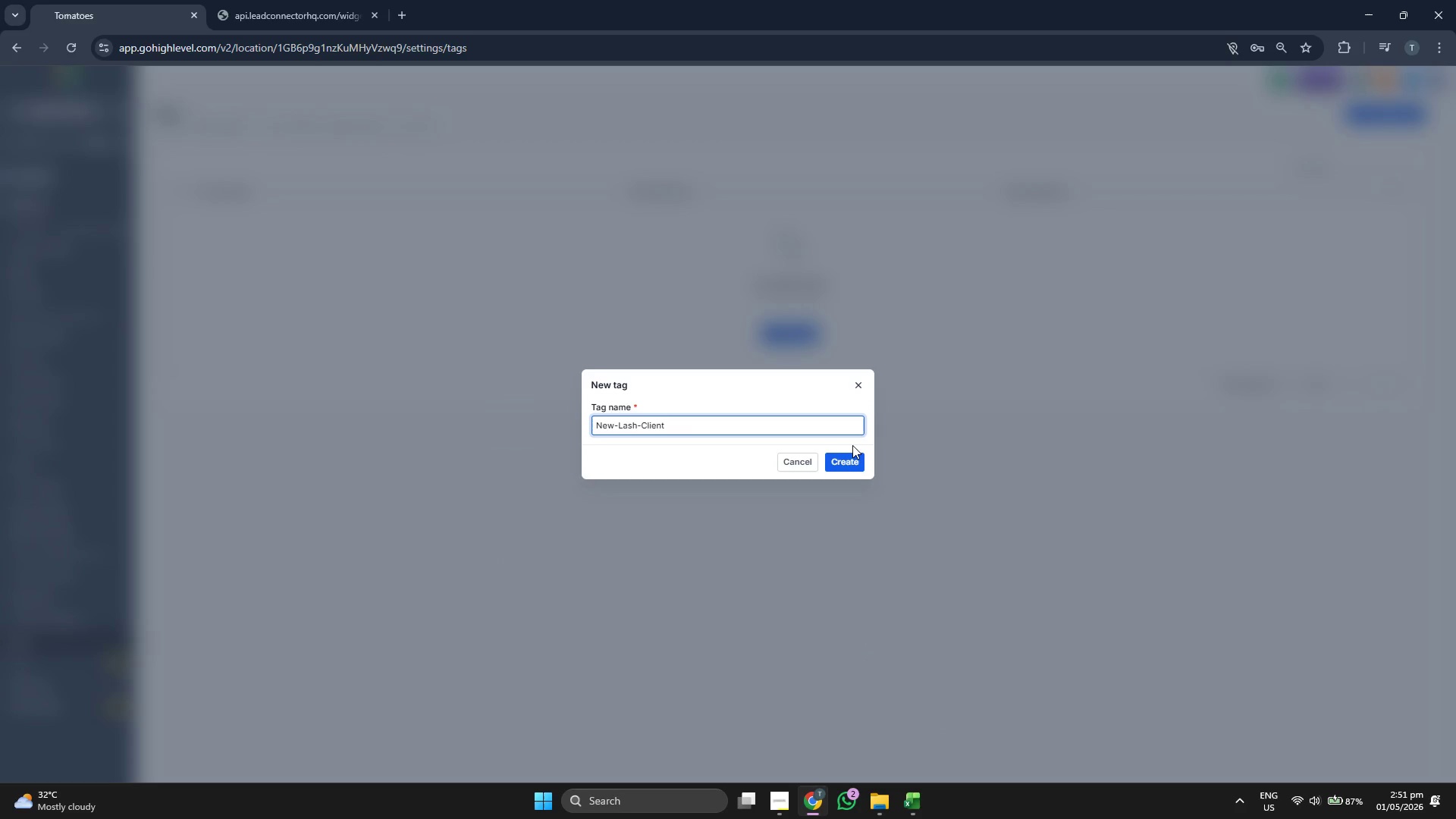 
left_click([850, 454])
 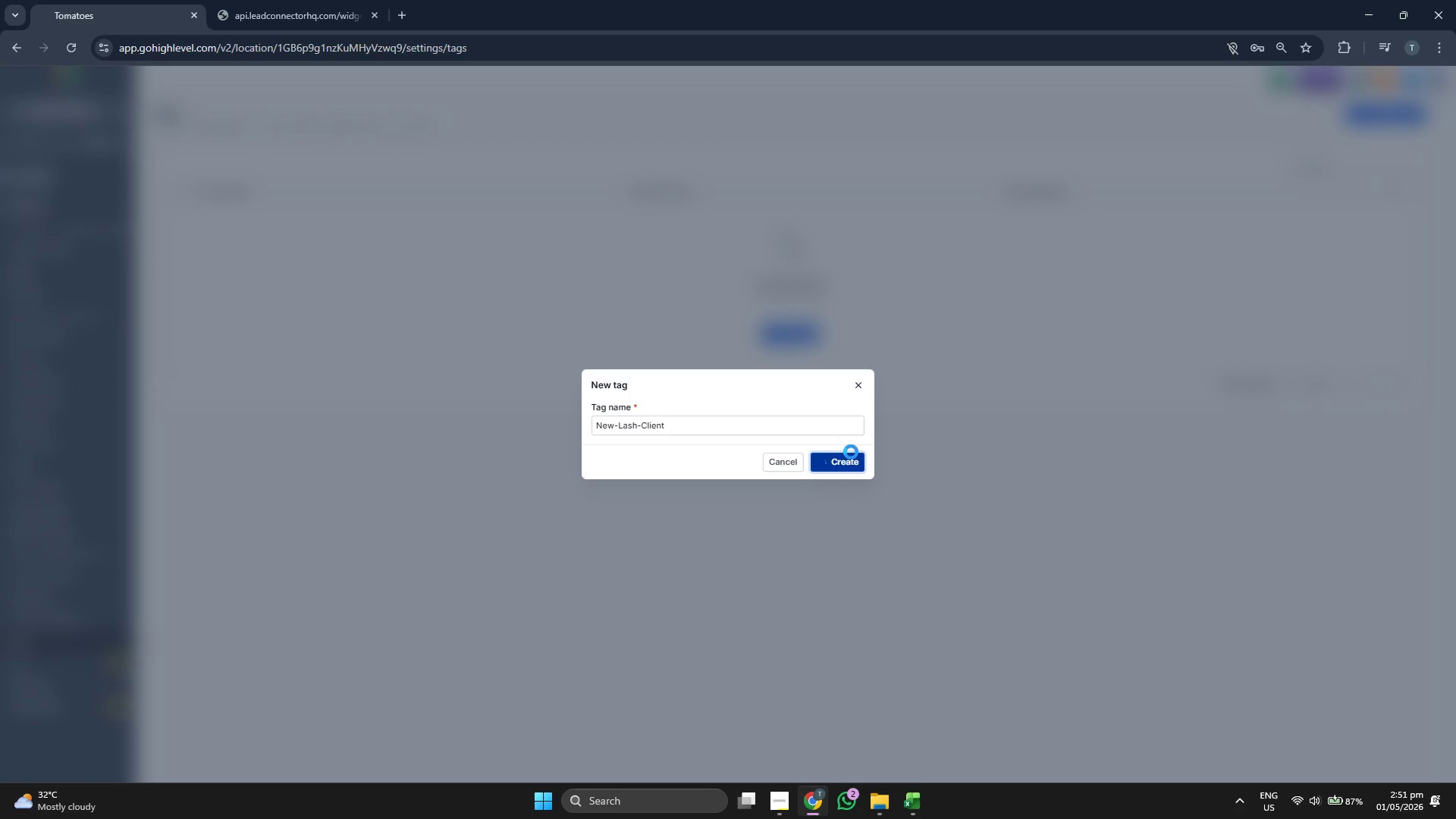 
wait(8.33)
 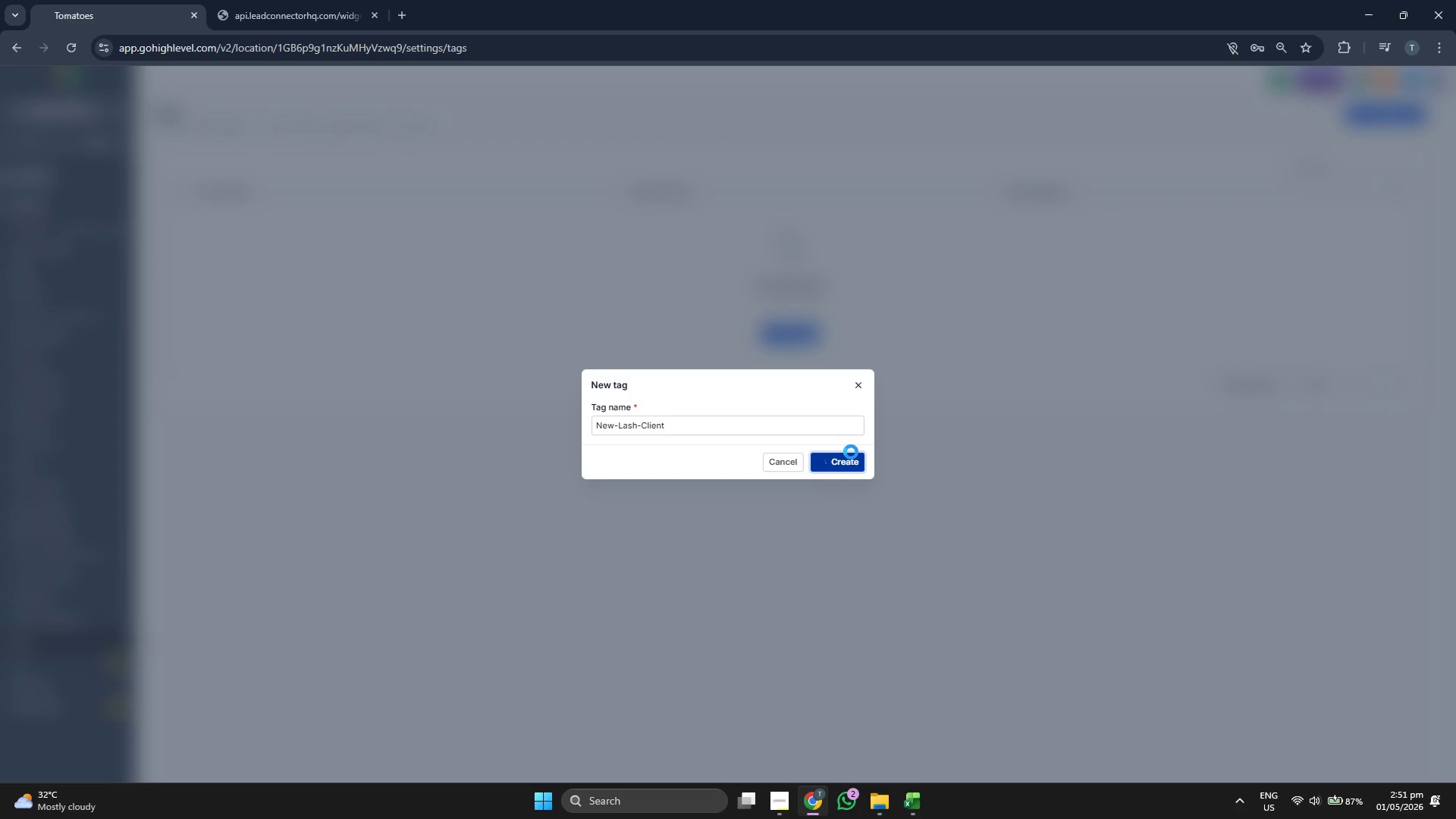 
left_click([926, 799])
 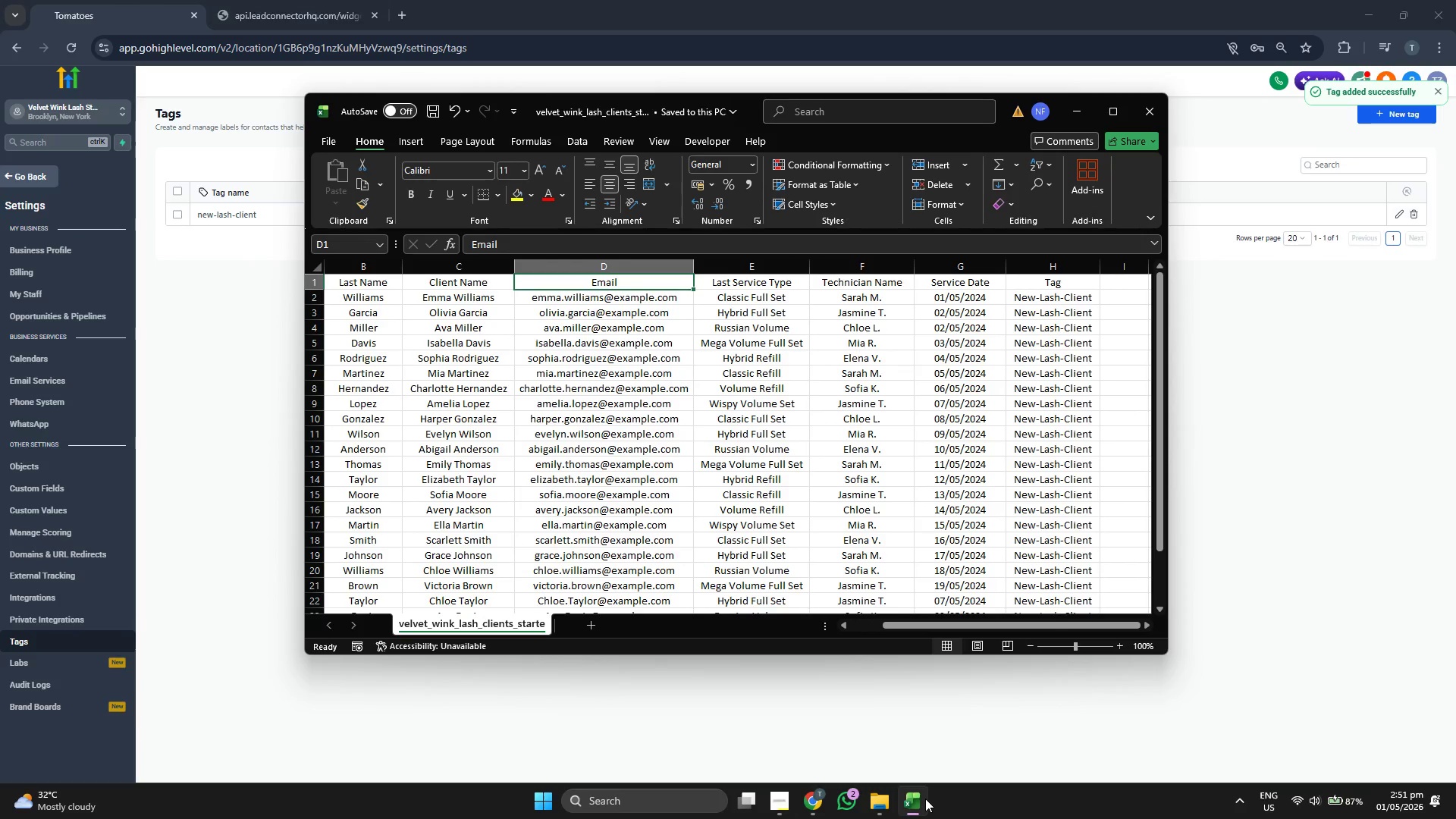 
left_click([925, 799])
 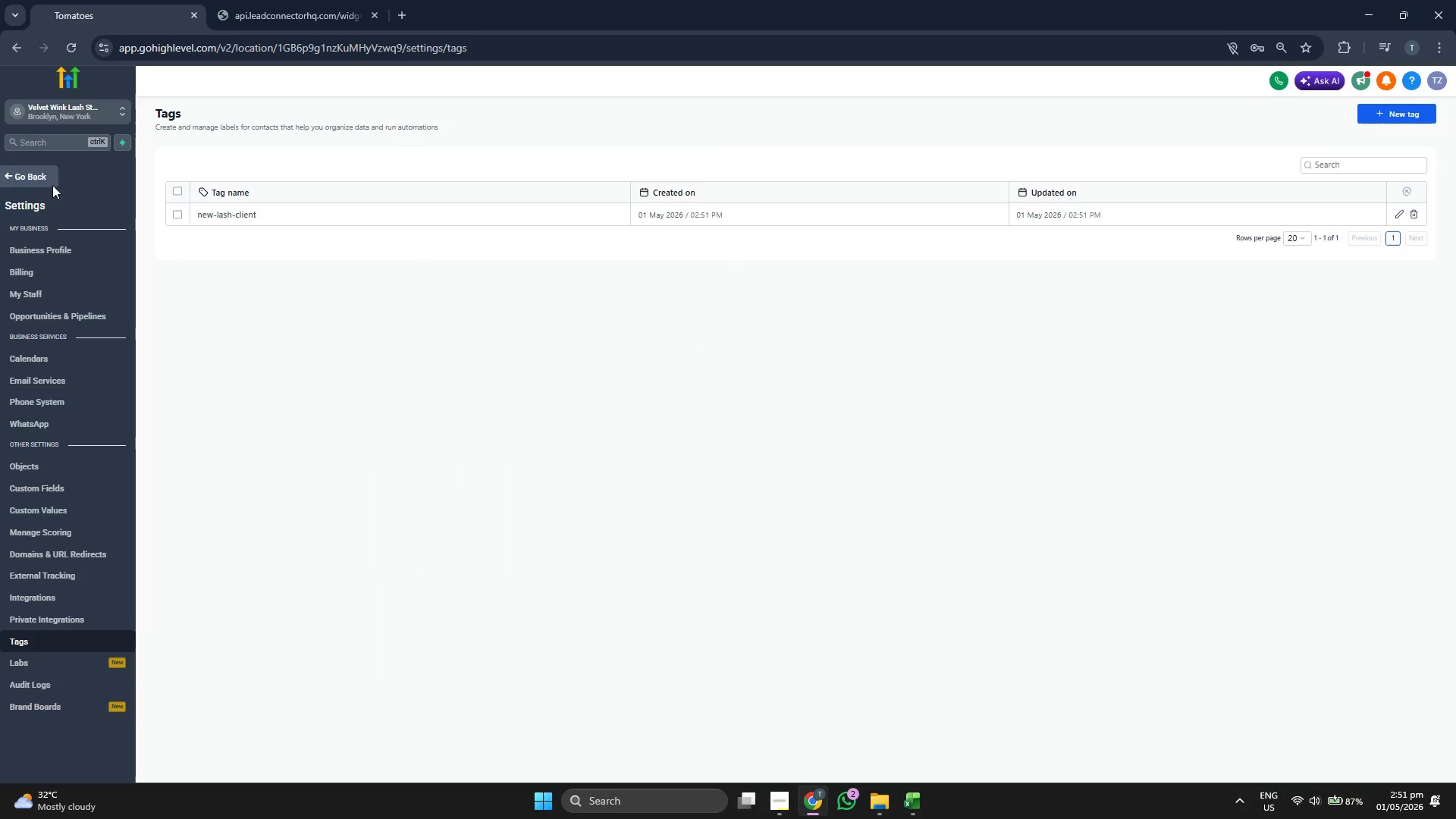 
left_click([44, 182])
 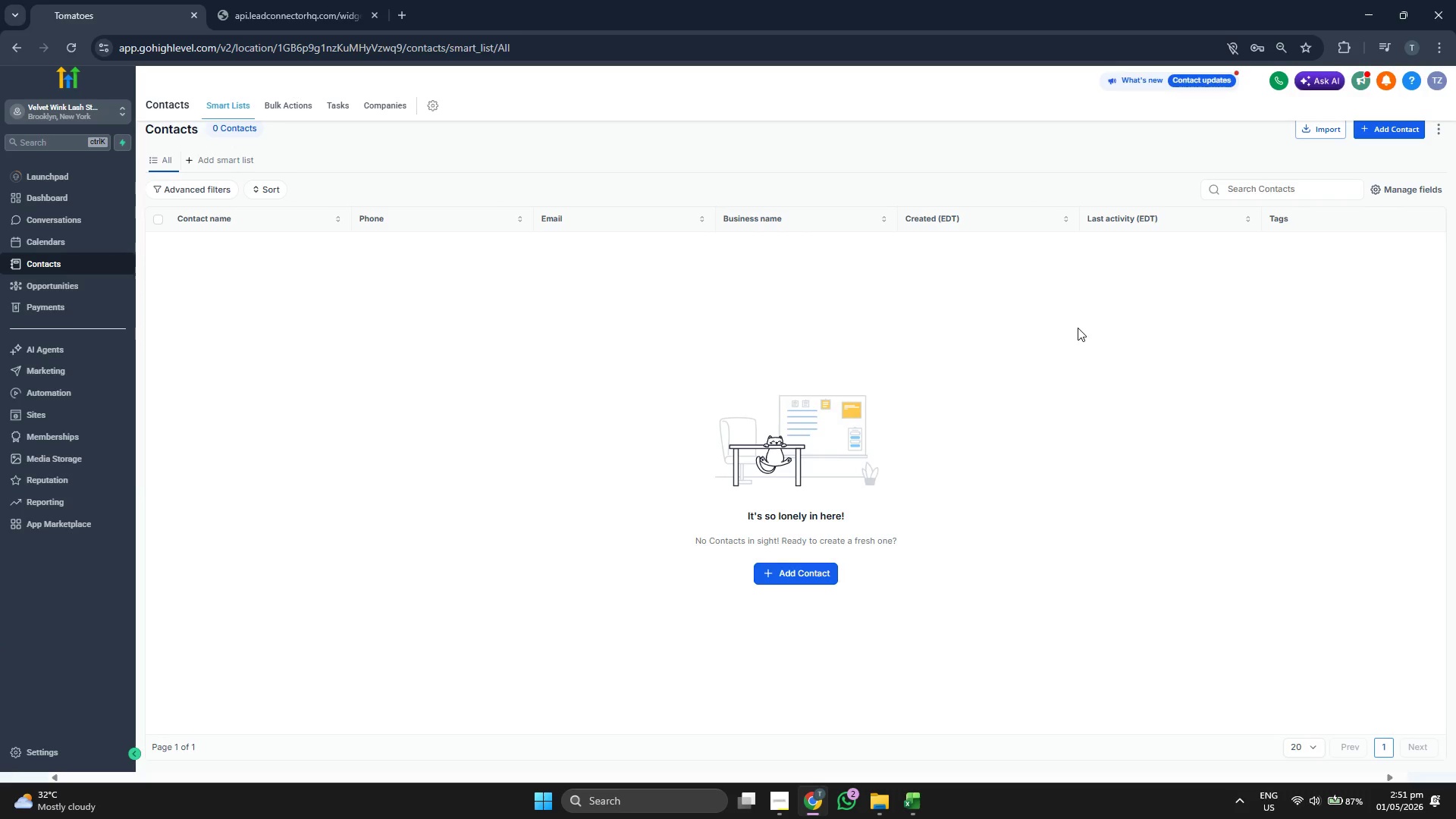 
wait(5.52)
 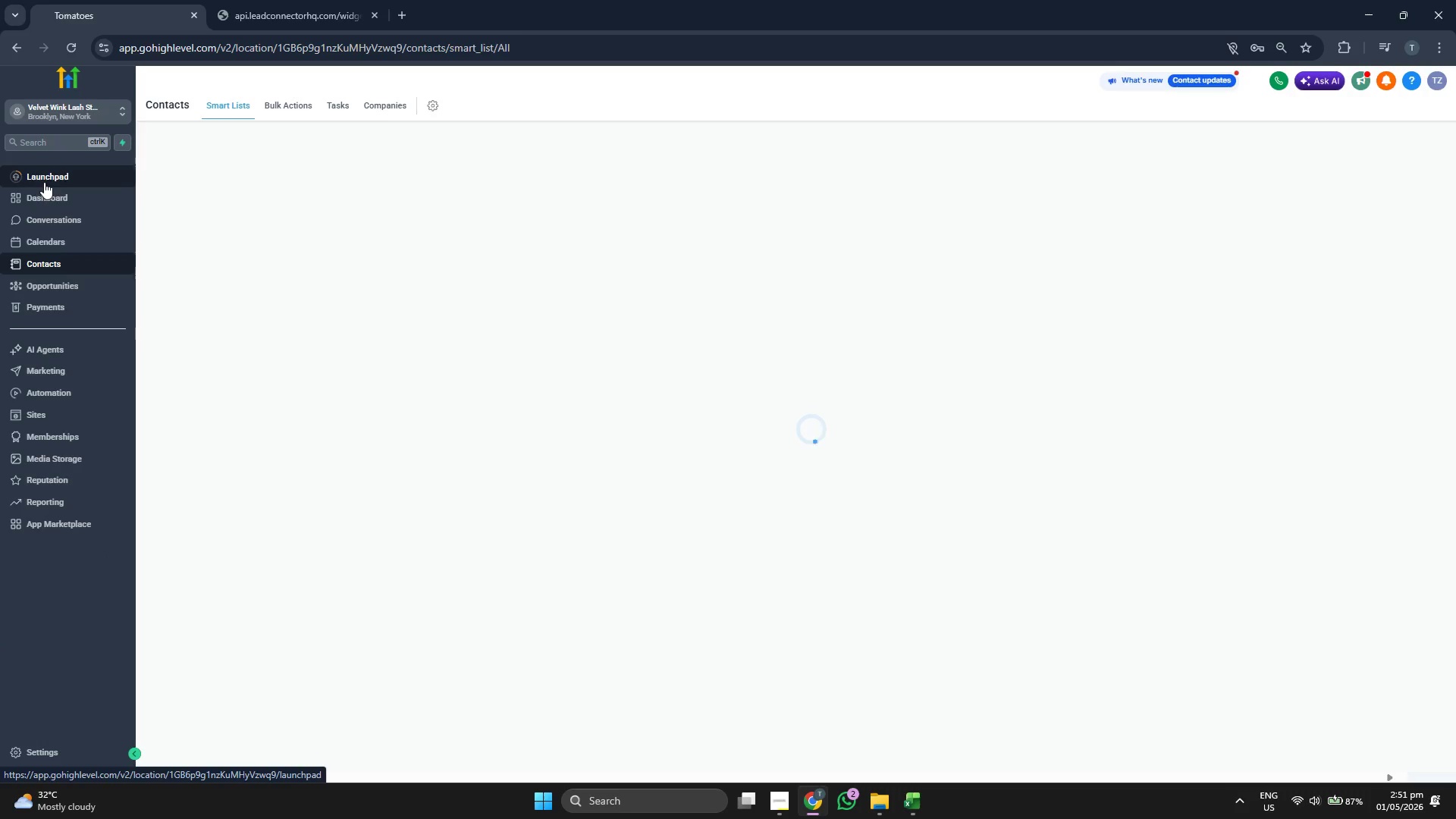 
left_click([1307, 130])
 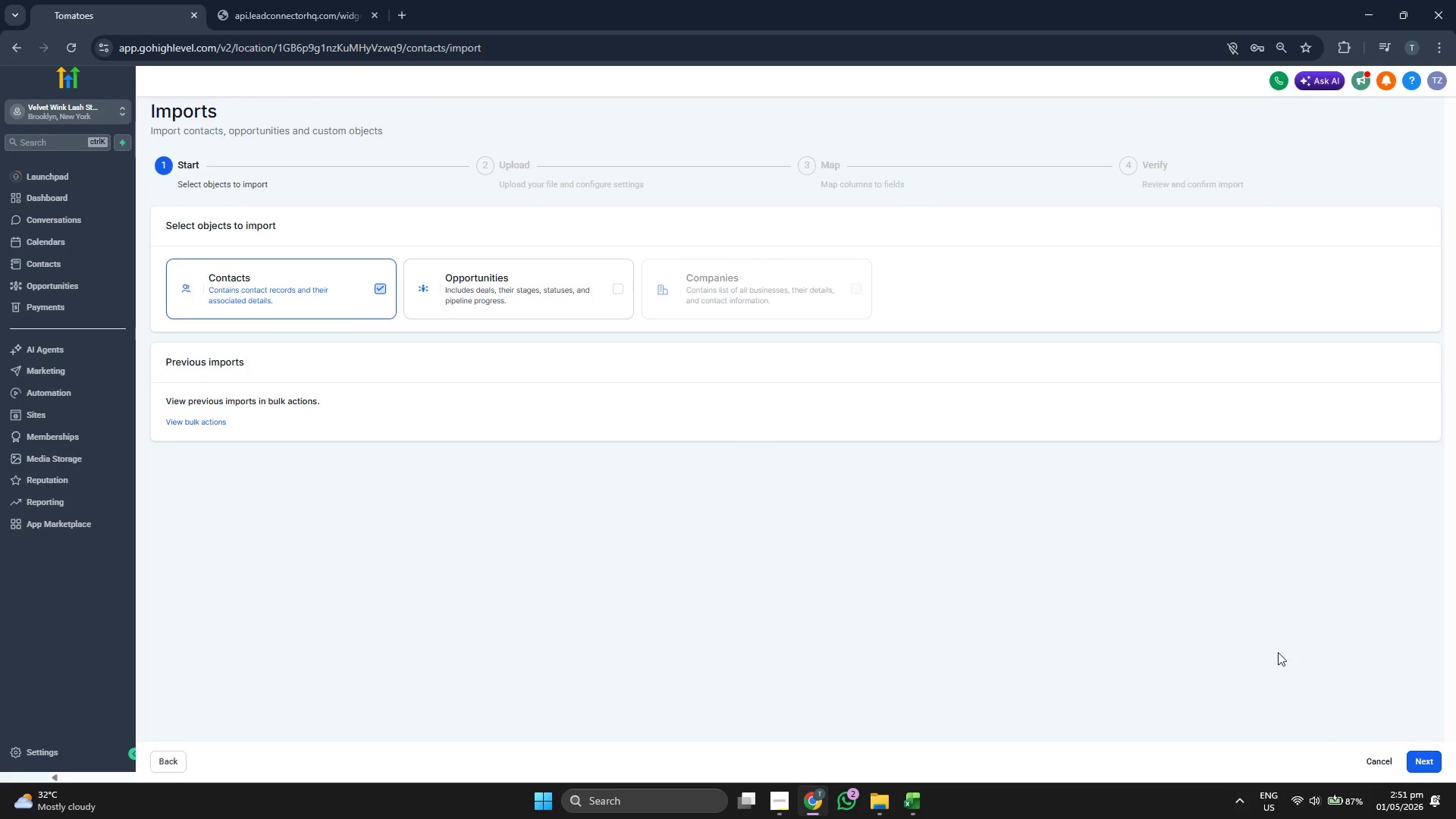 
left_click([1432, 763])
 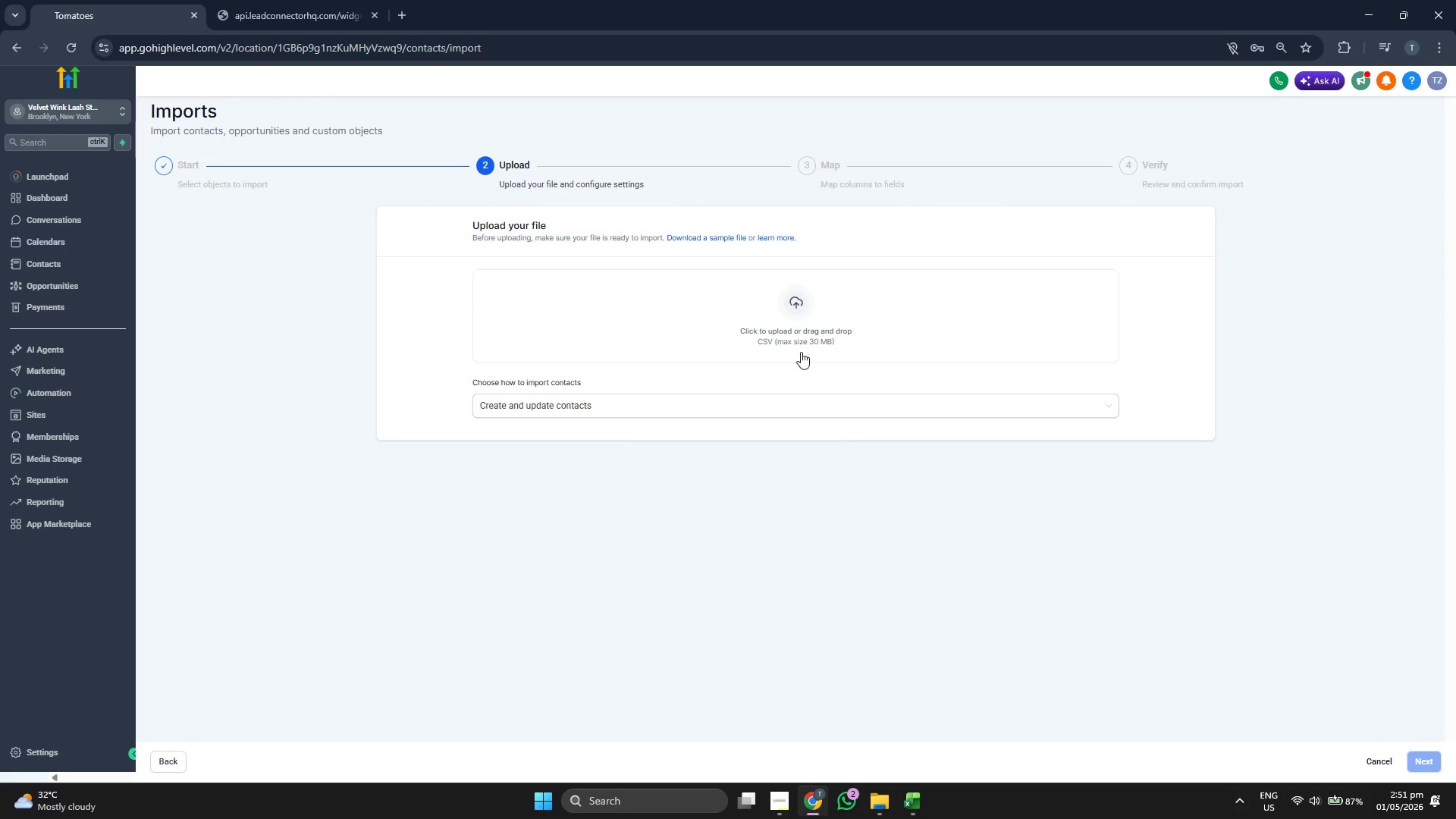 
left_click([795, 328])
 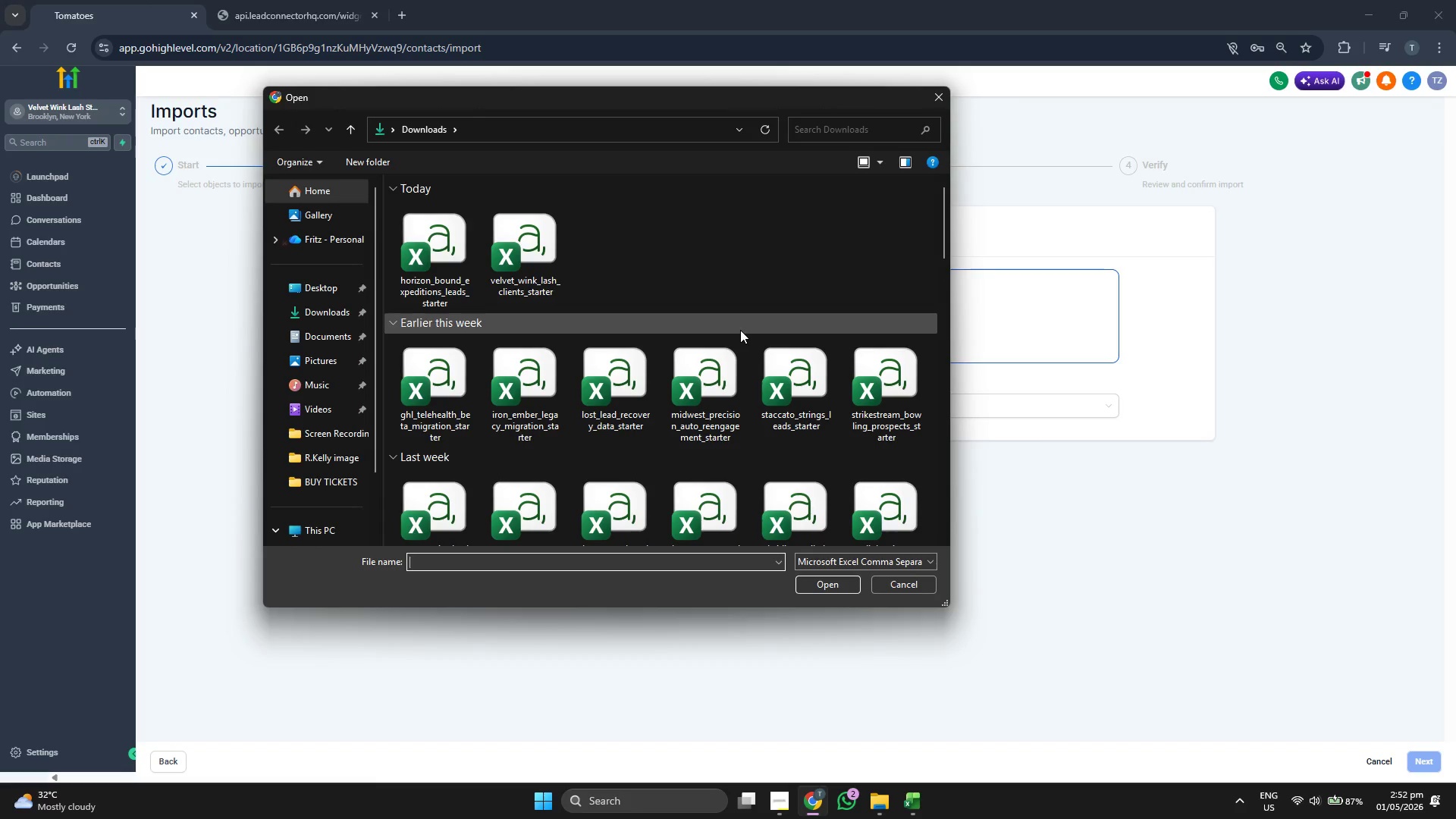 
double_click([534, 234])
 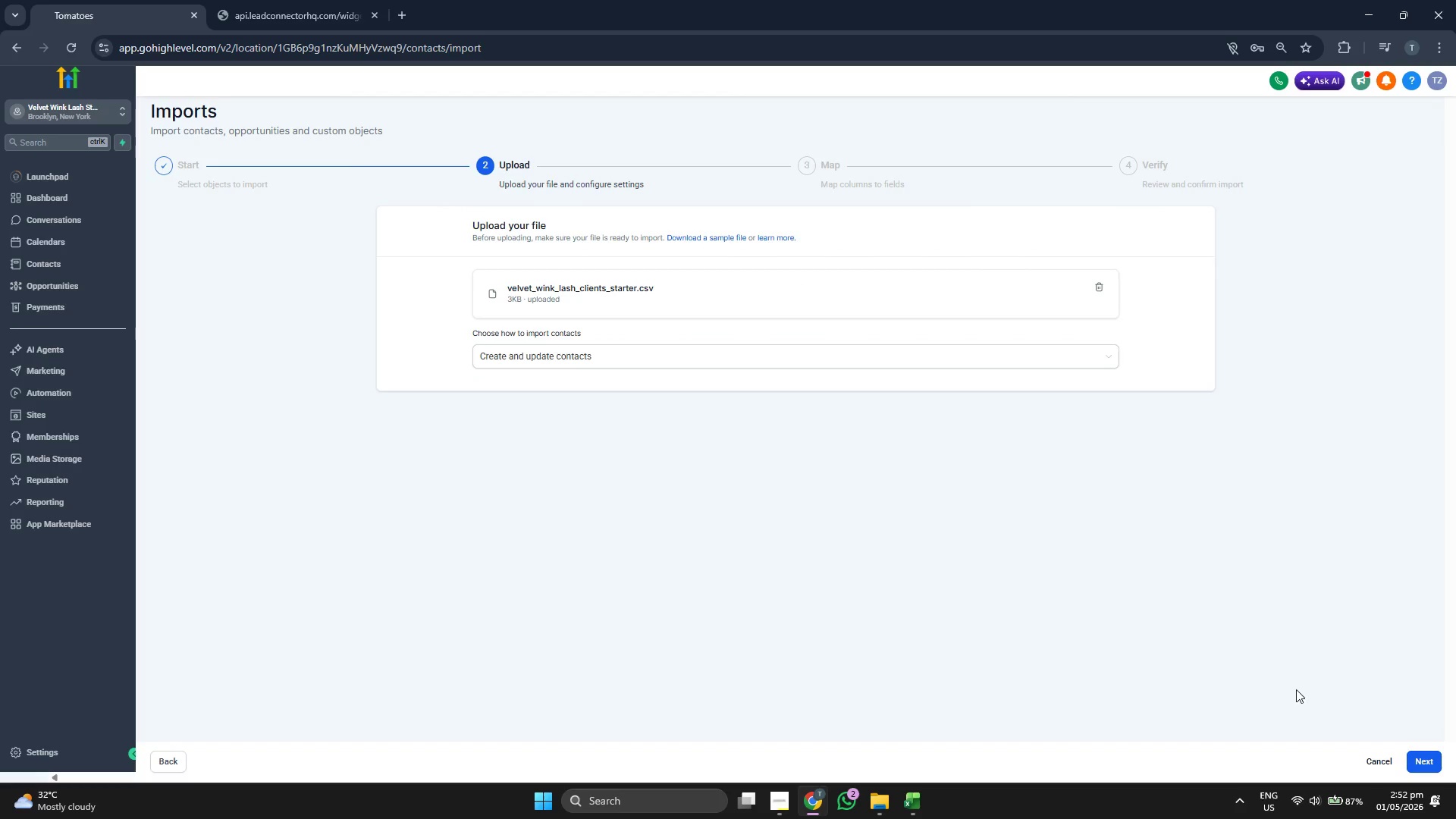 
left_click([1427, 755])
 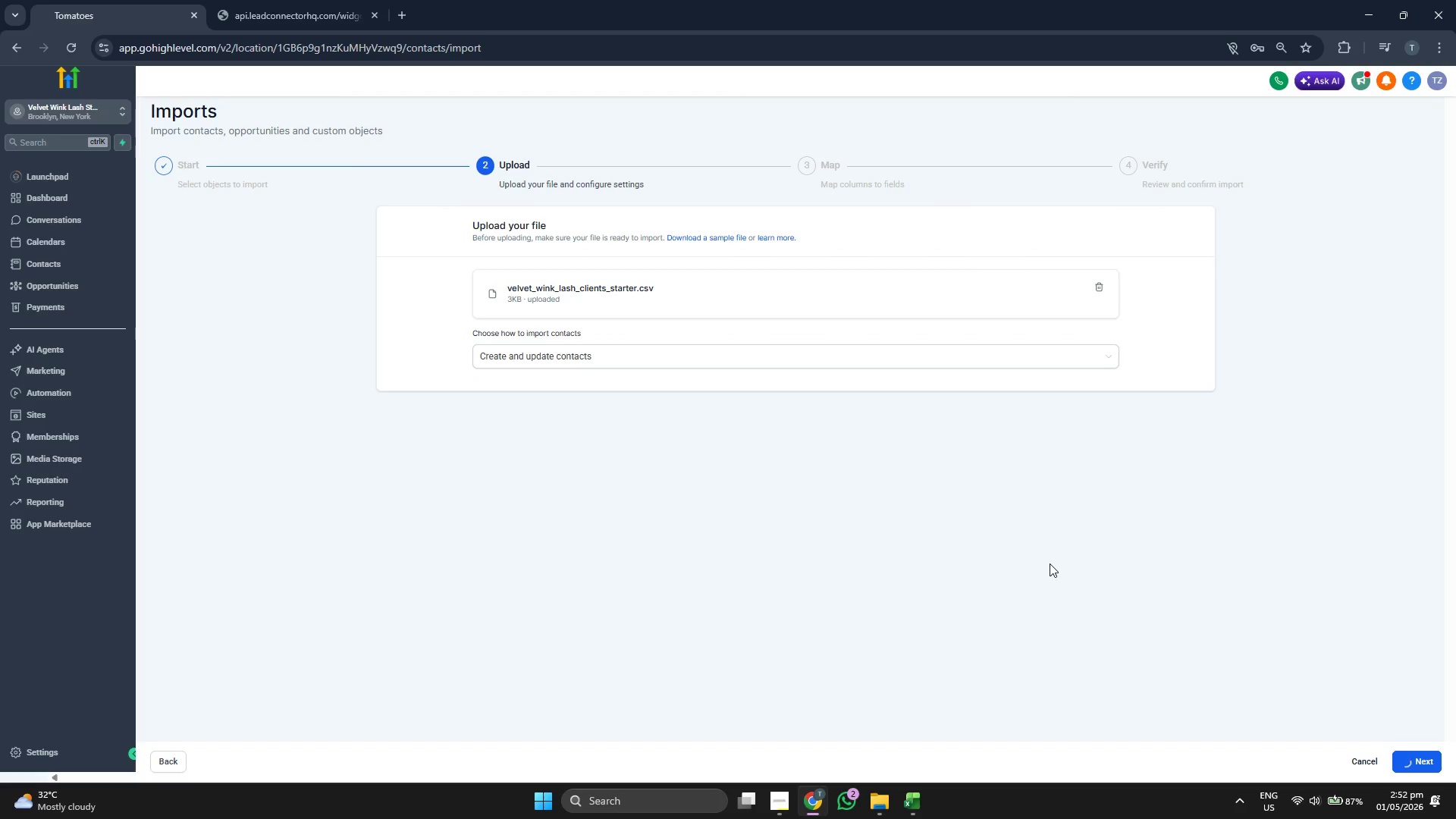 
scroll: coordinate [1006, 549], scroll_direction: down, amount: 3.0
 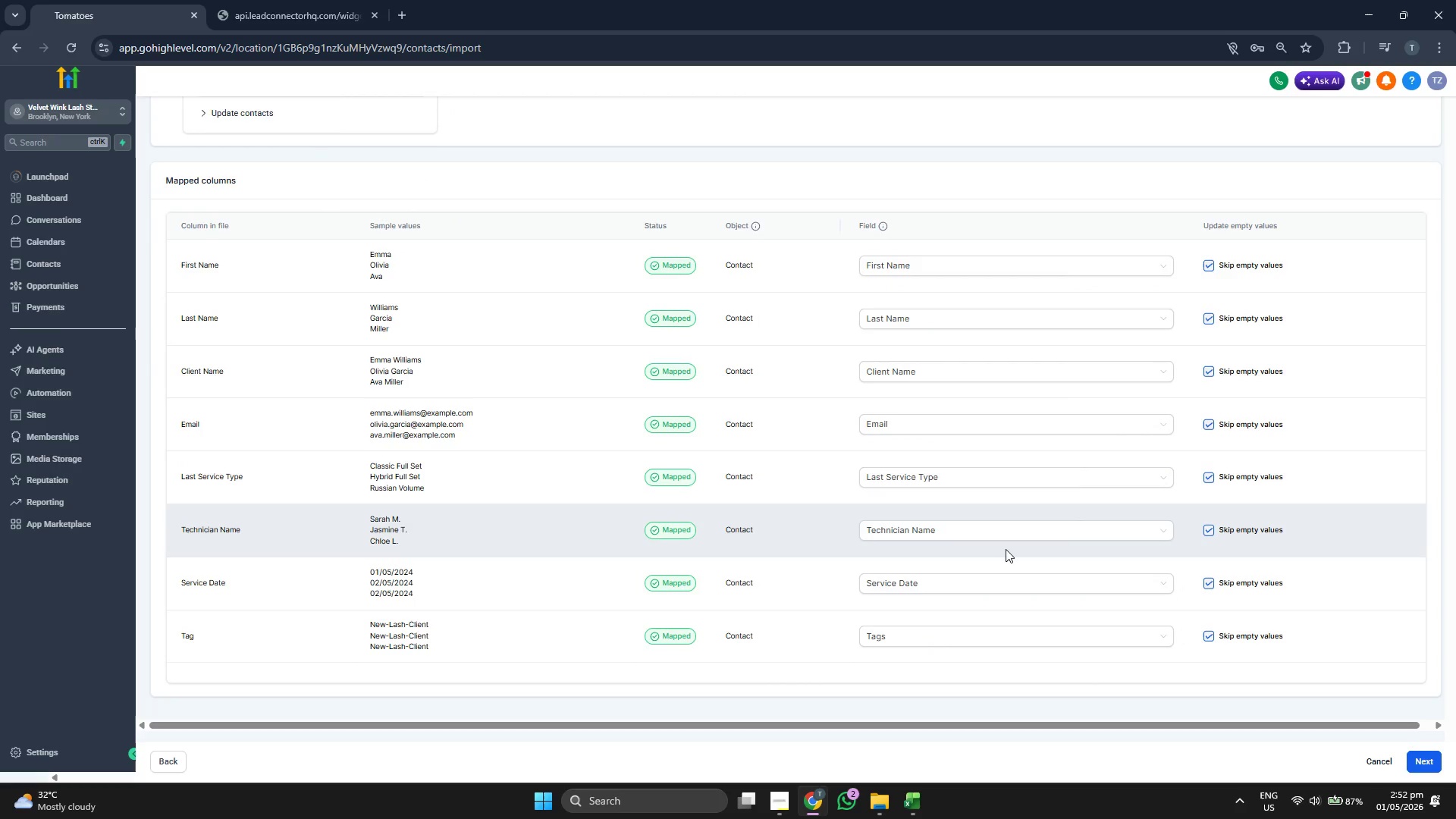 
scroll: coordinate [1006, 549], scroll_direction: up, amount: 4.0
 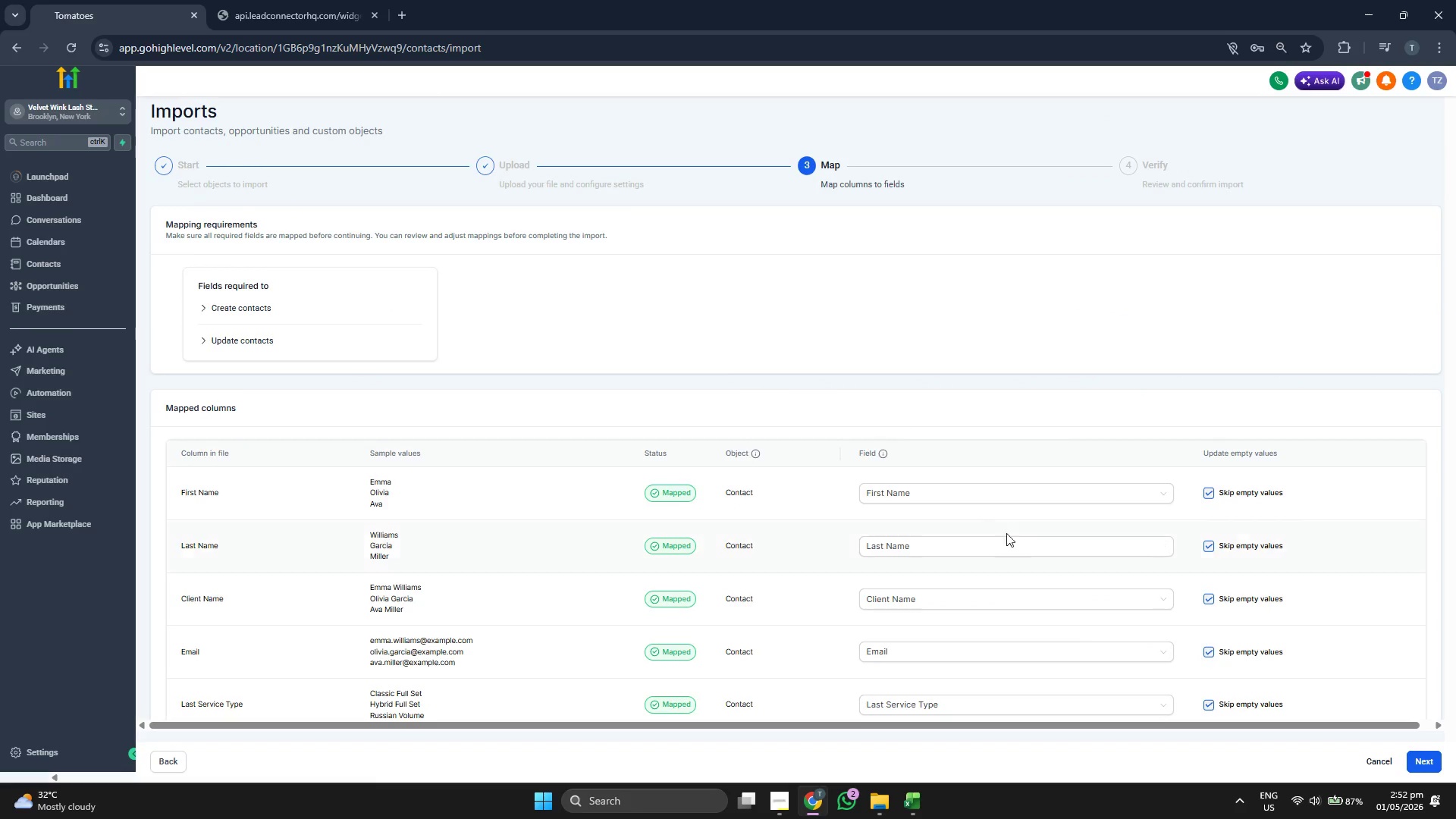 
scroll: coordinate [972, 513], scroll_direction: down, amount: 4.0
 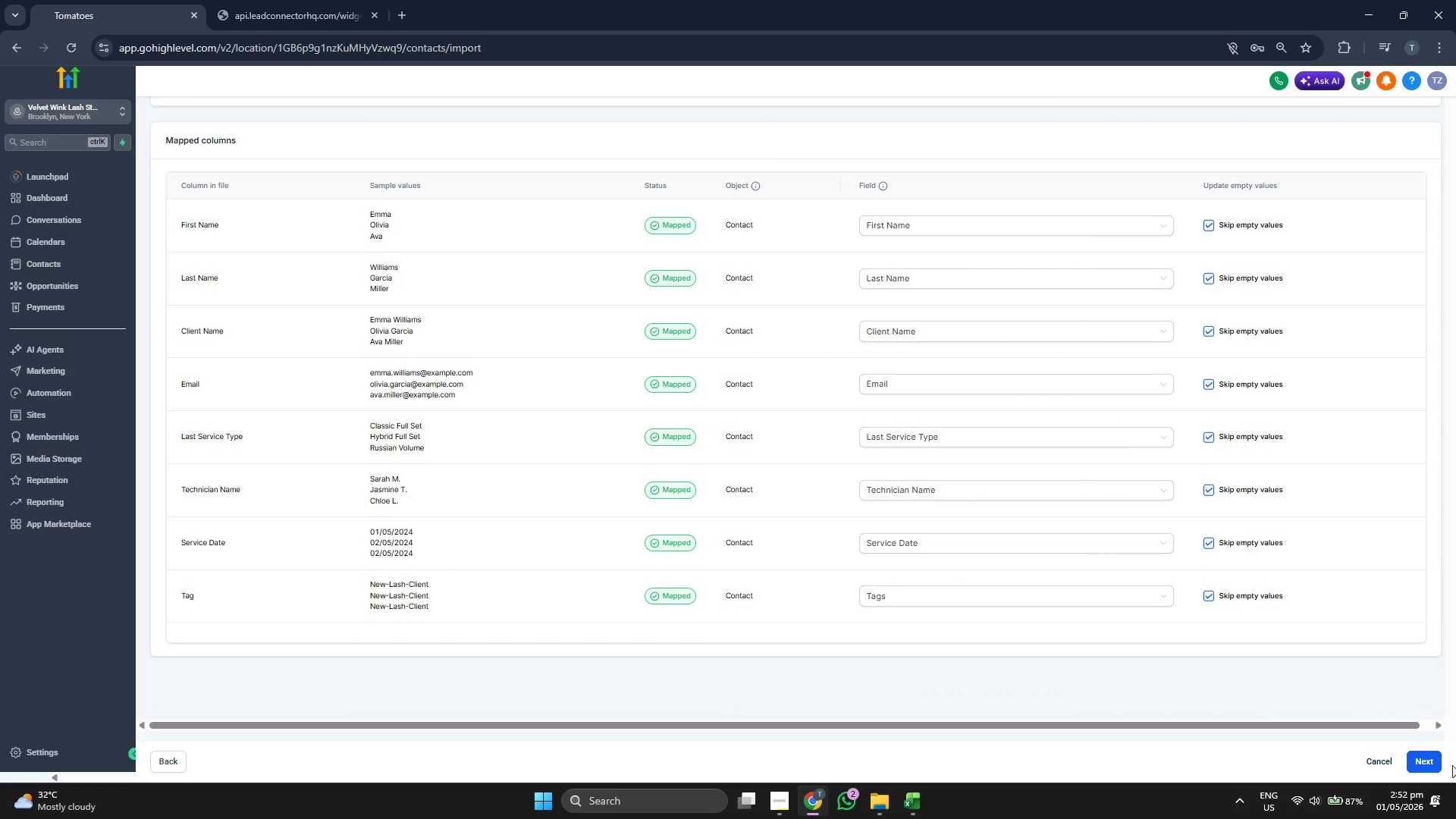 
left_click([1426, 766])
 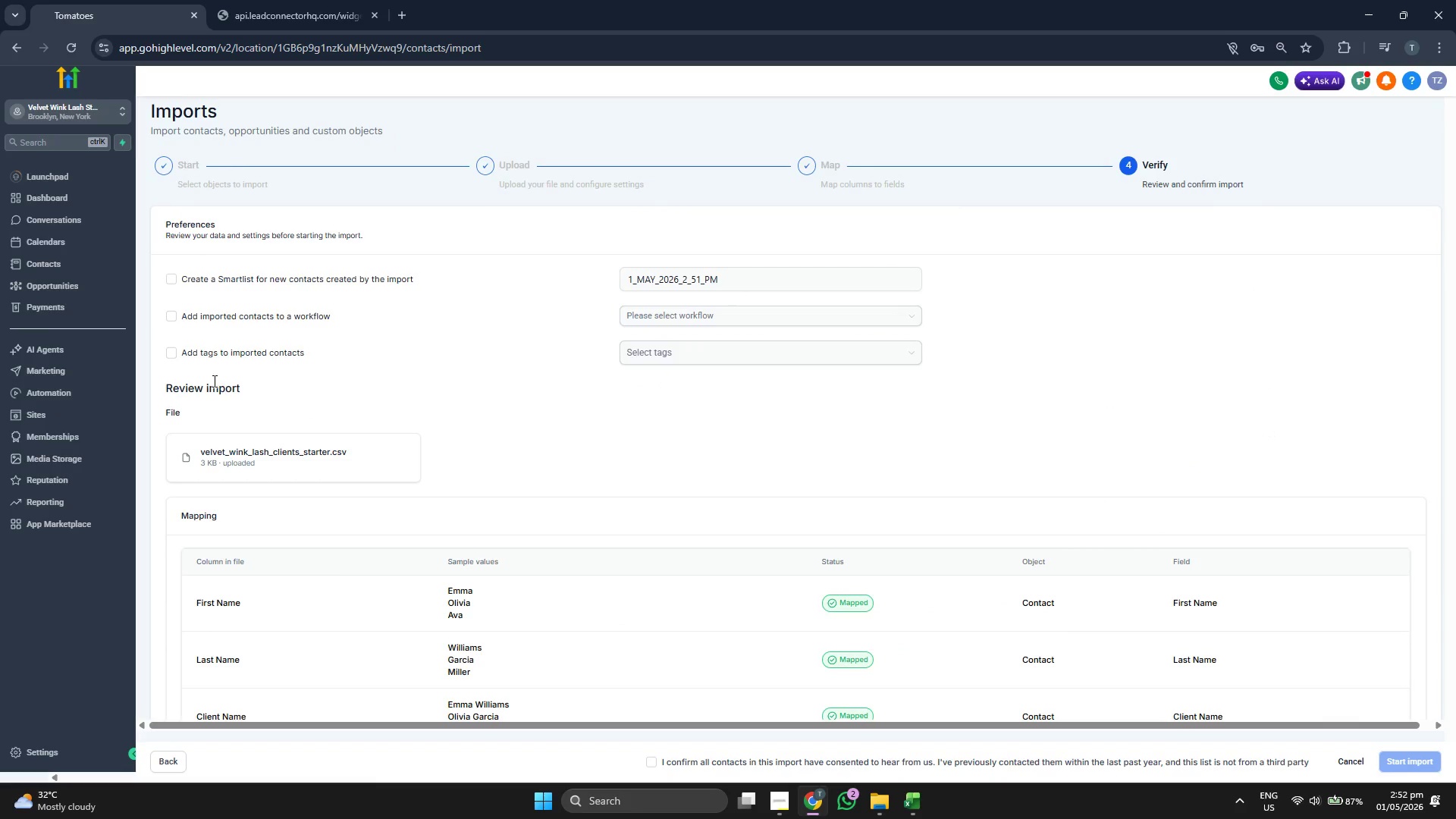 
left_click([171, 359])
 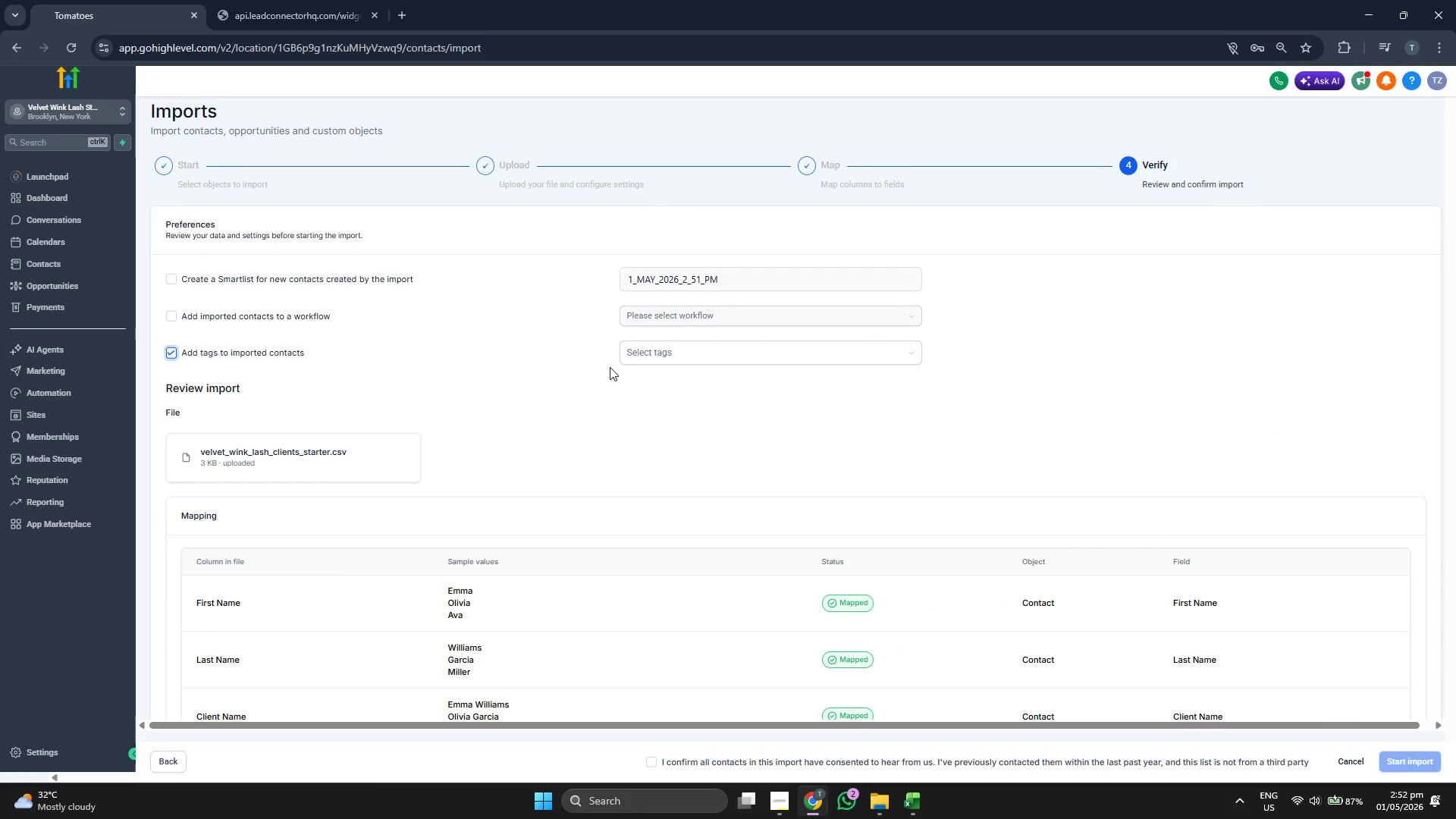 
left_click([644, 362])
 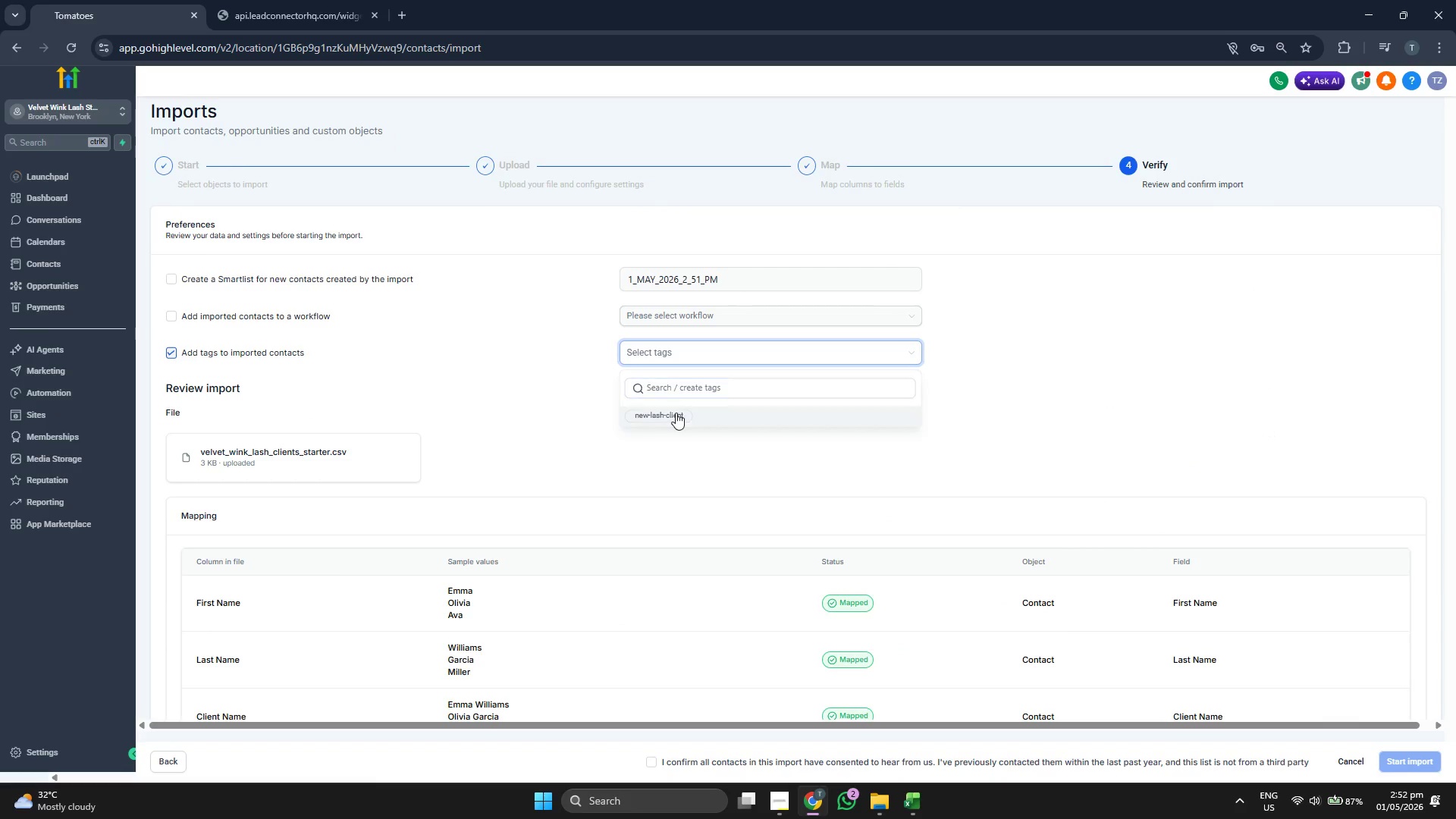 
left_click([679, 419])
 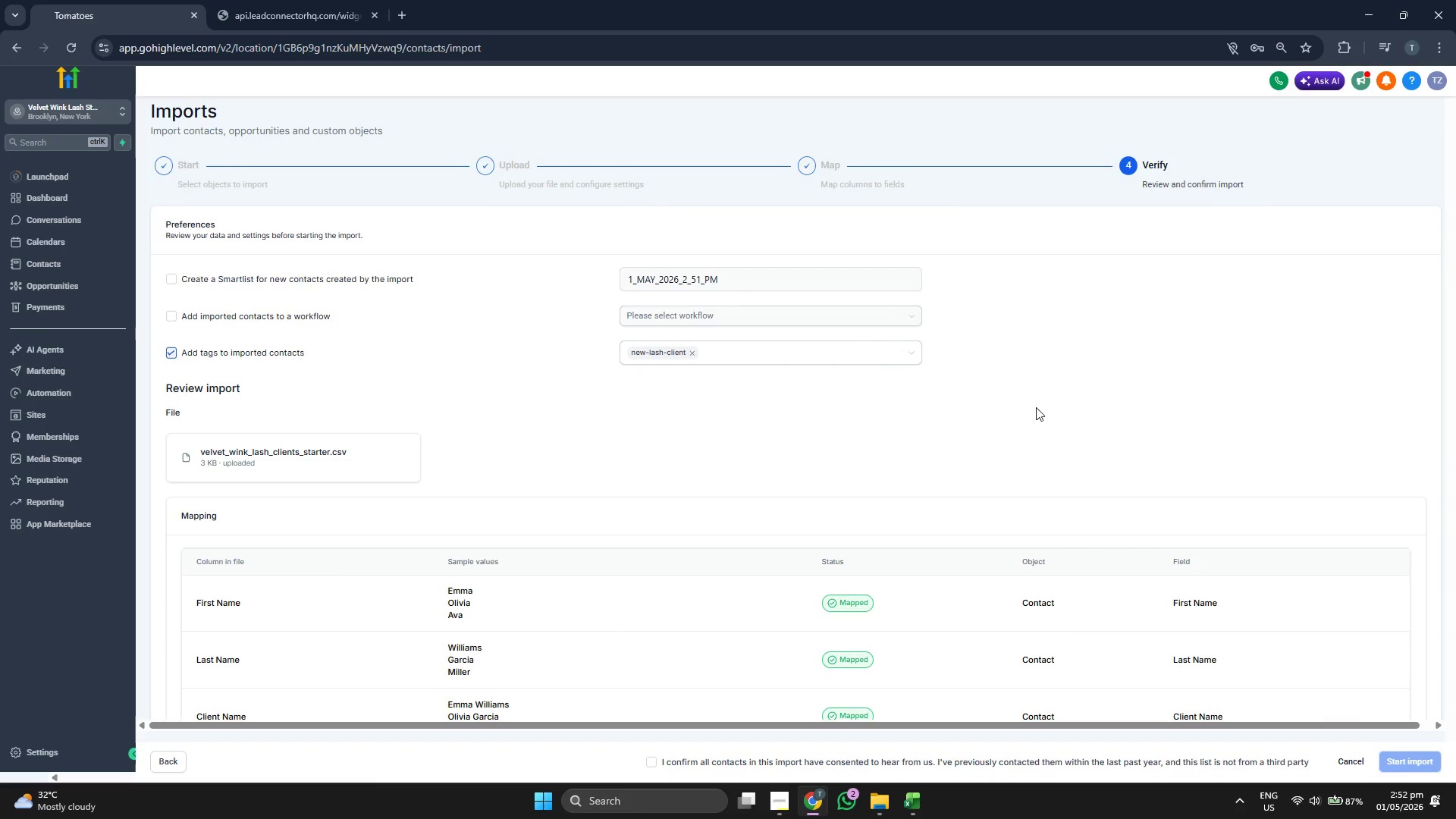 
scroll: coordinate [612, 323], scroll_direction: down, amount: 7.0
 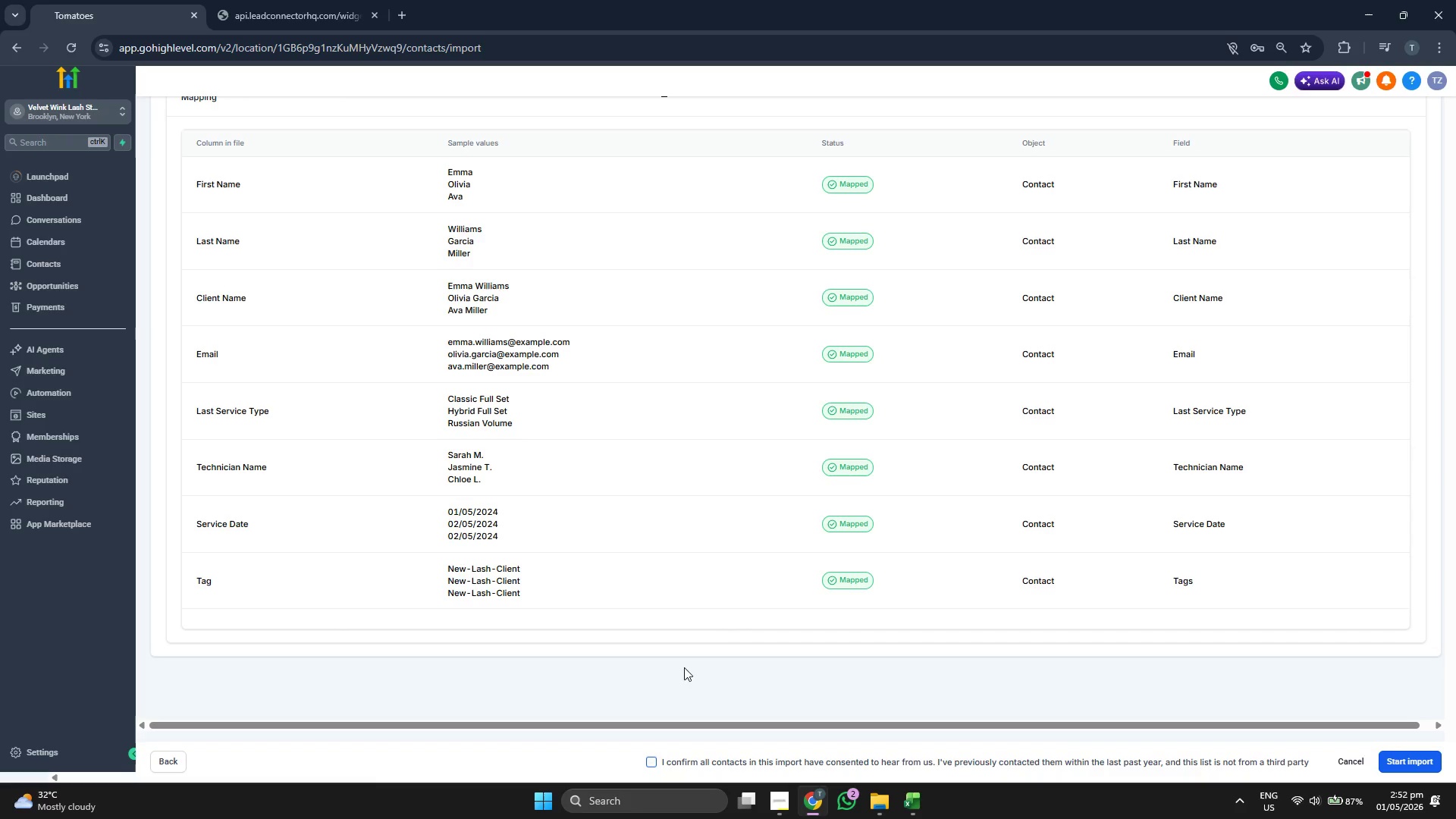 
scroll: coordinate [679, 482], scroll_direction: up, amount: 4.0
 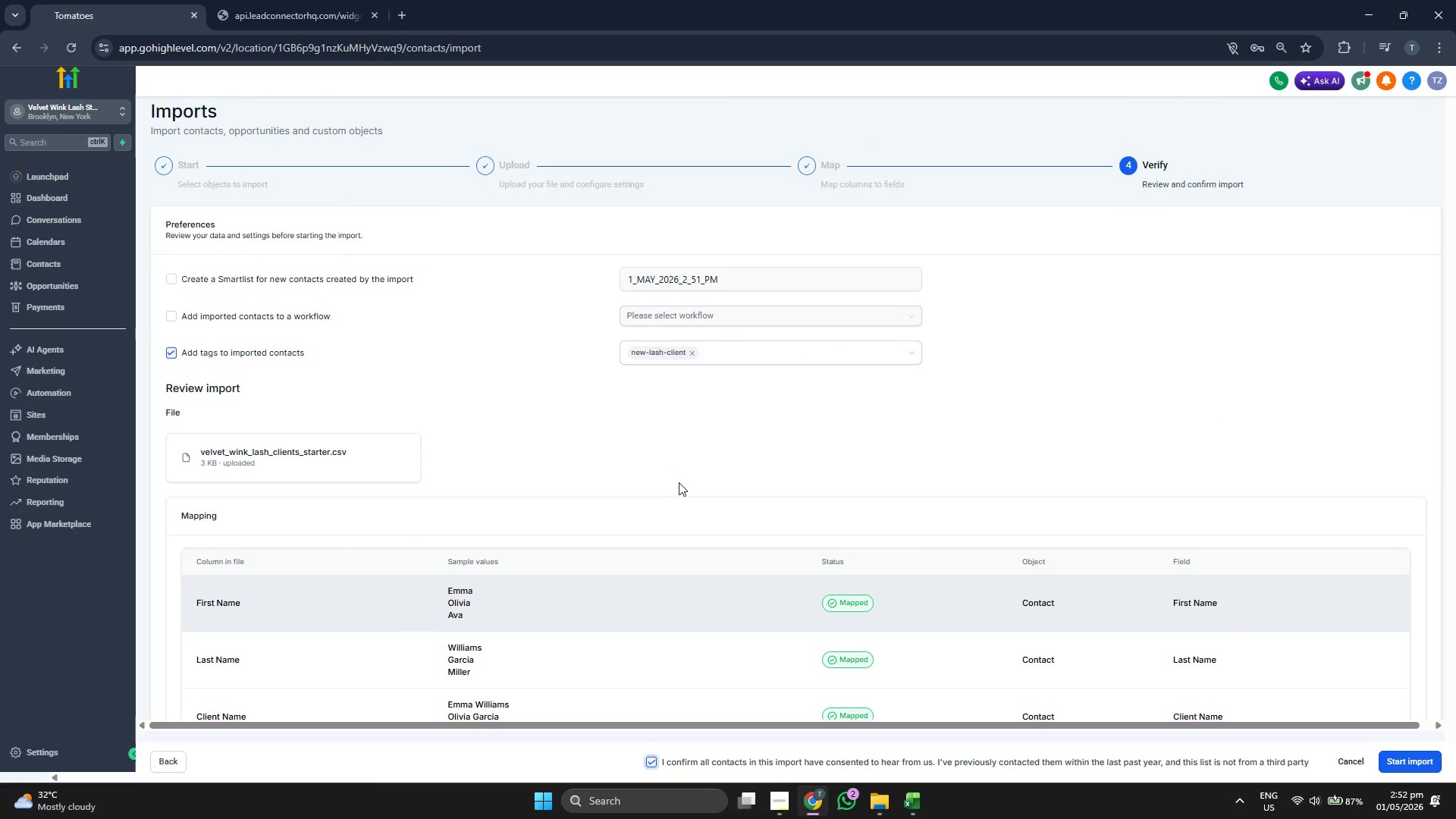 
scroll: coordinate [730, 542], scroll_direction: down, amount: 5.0
 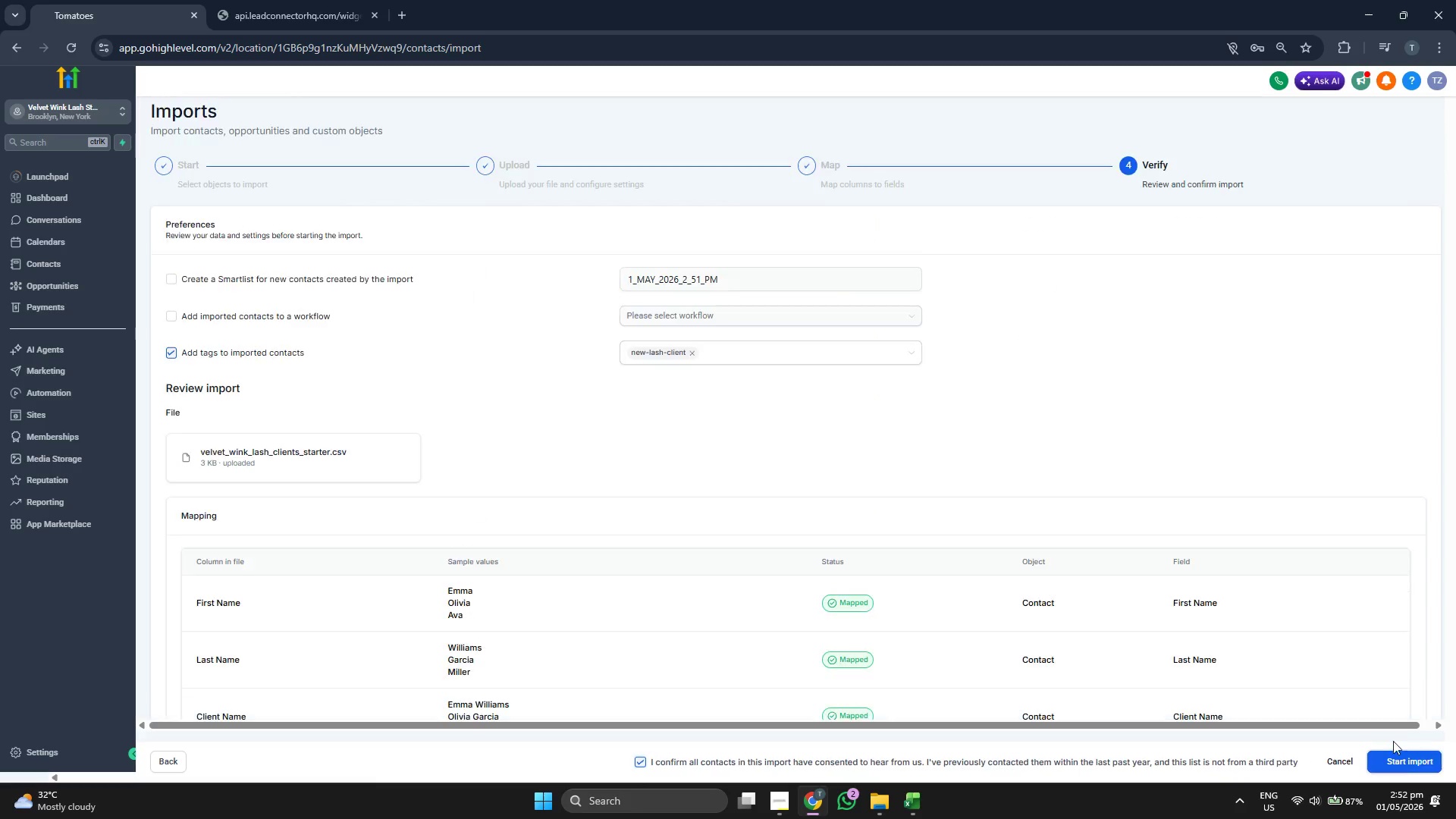 
mouse_move([917, 511])
 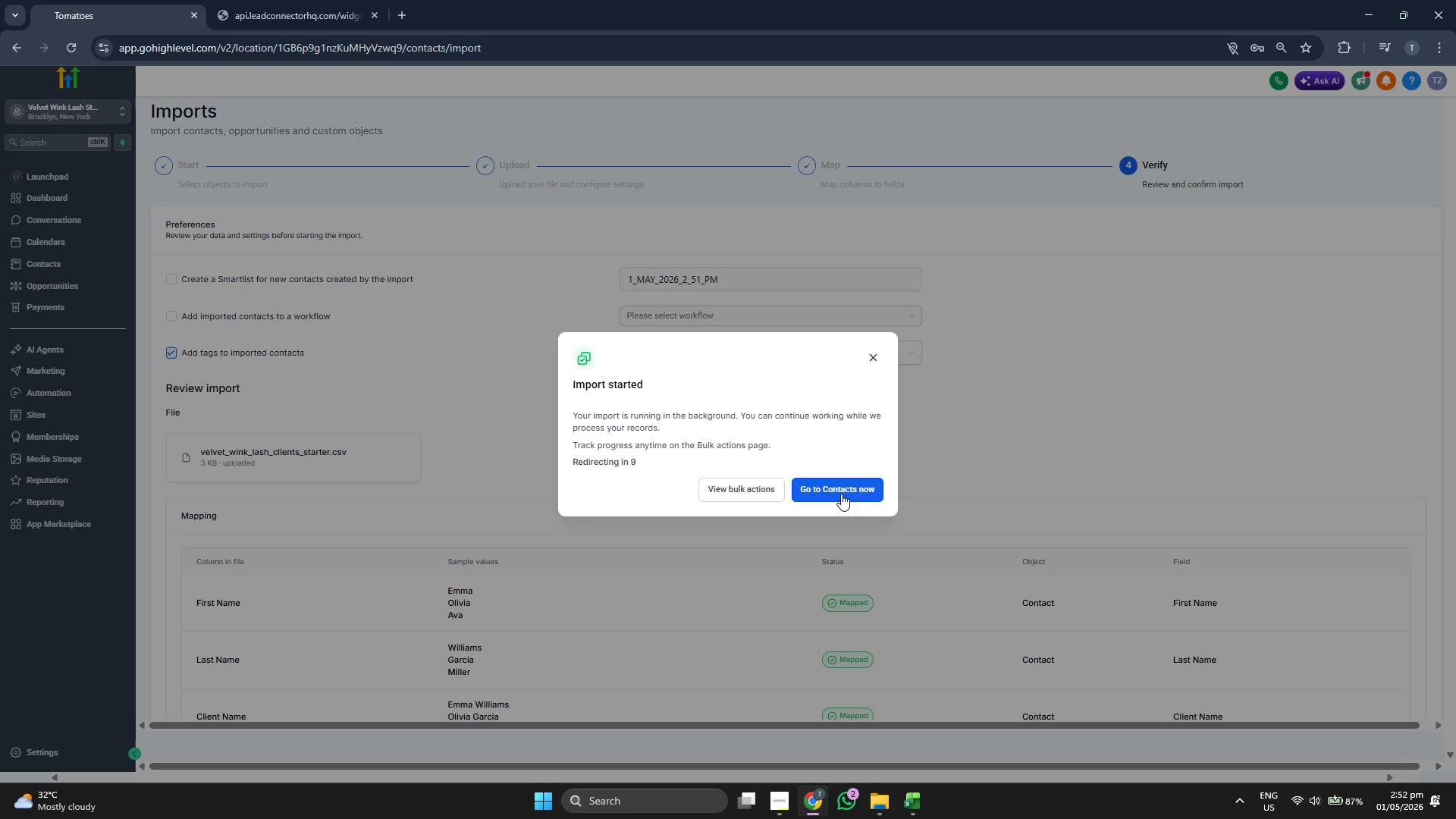 
left_click([839, 487])
 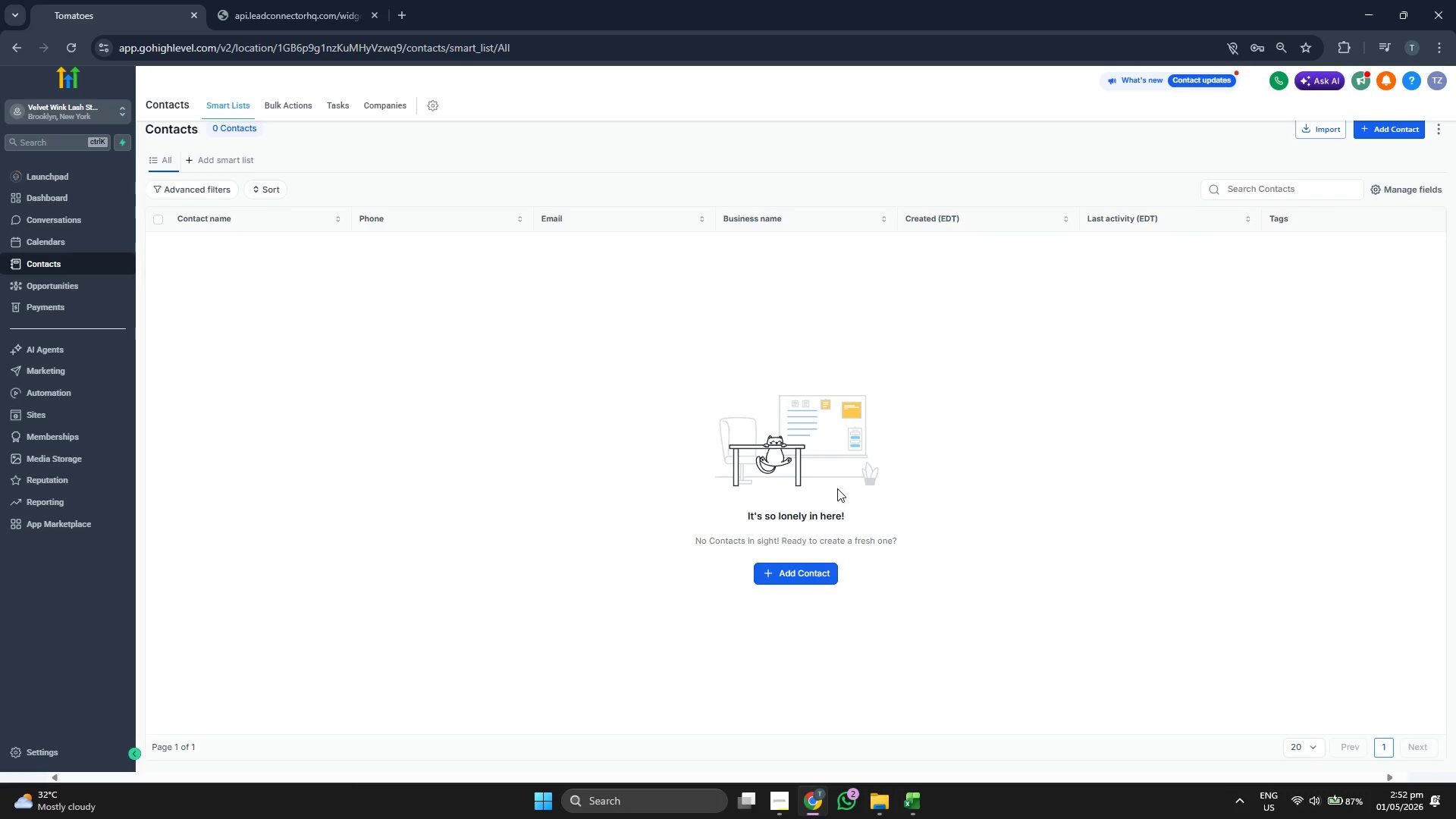 
left_click([276, 108])
 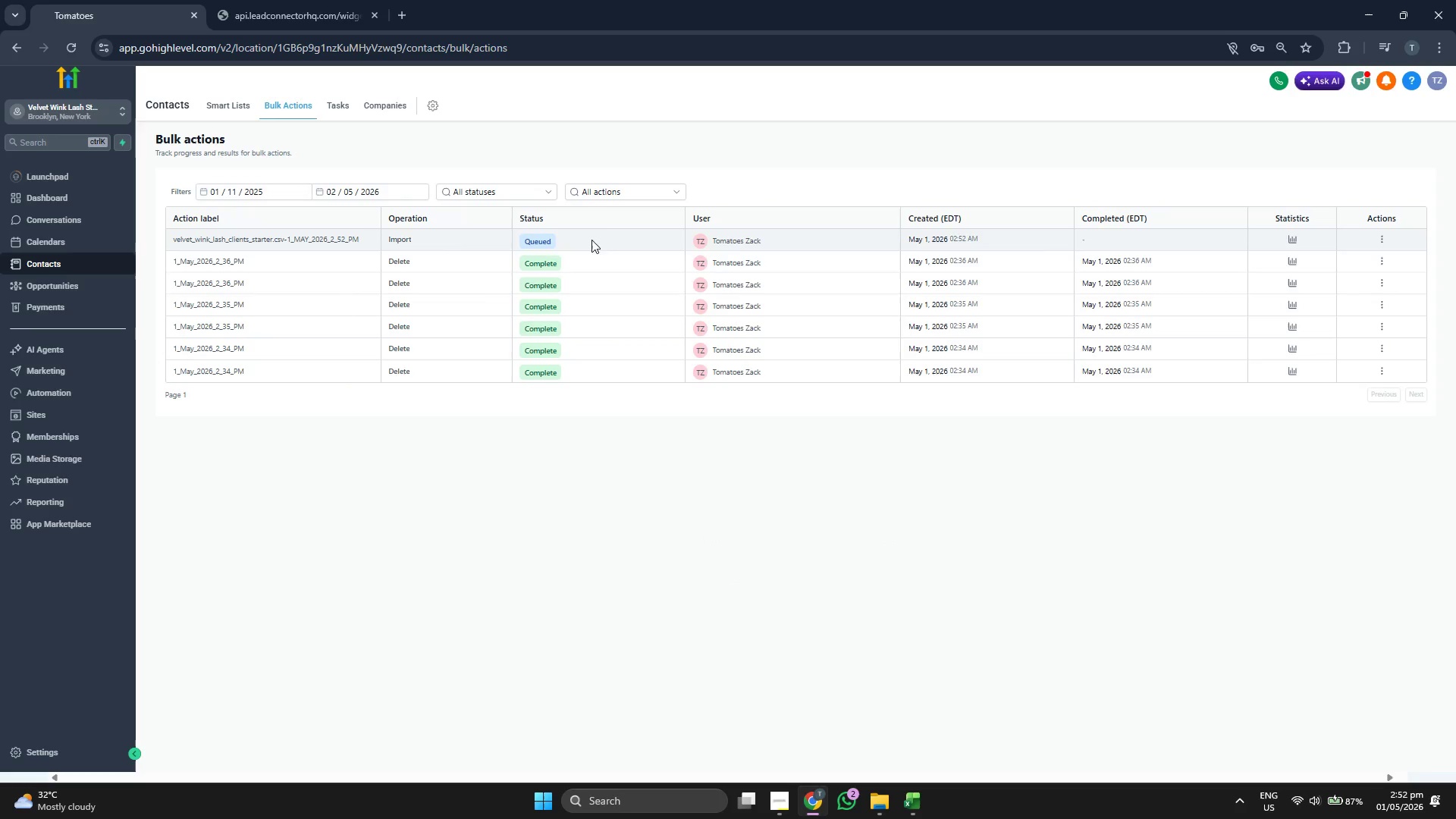 
left_click([240, 111])